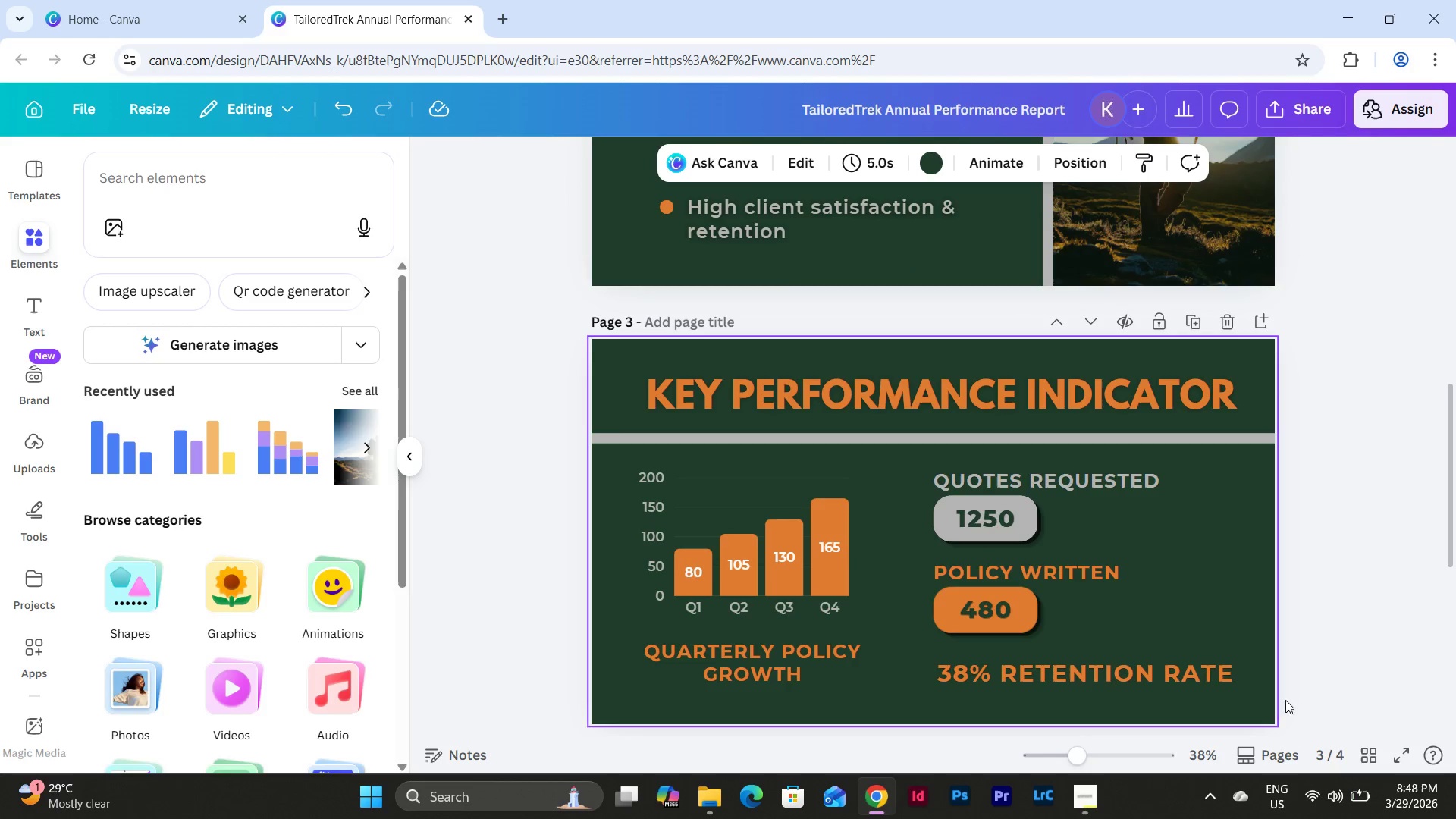 
left_click_drag(start_coordinate=[1313, 708], to_coordinate=[591, 456])
 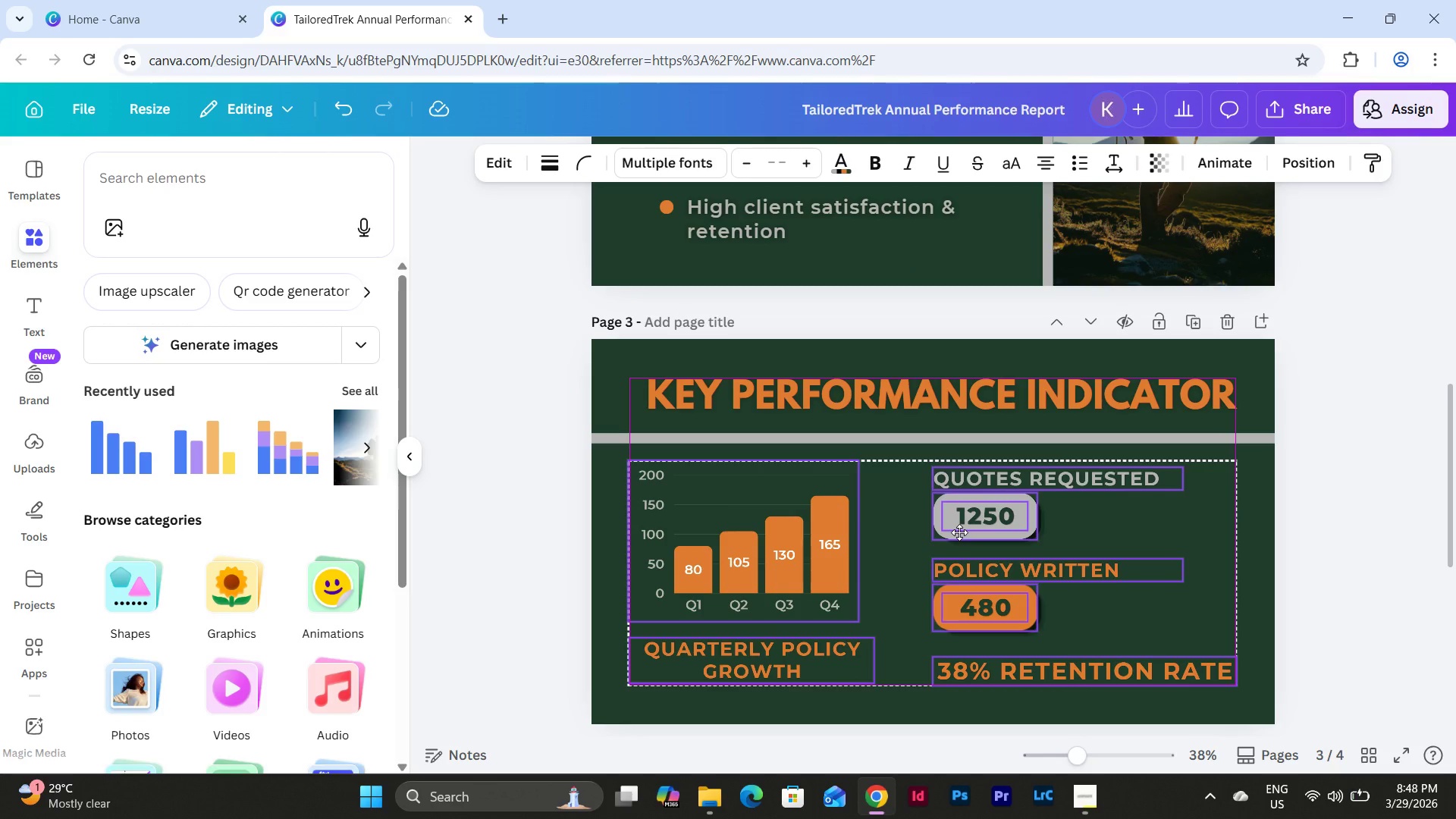 
wait(6.19)
 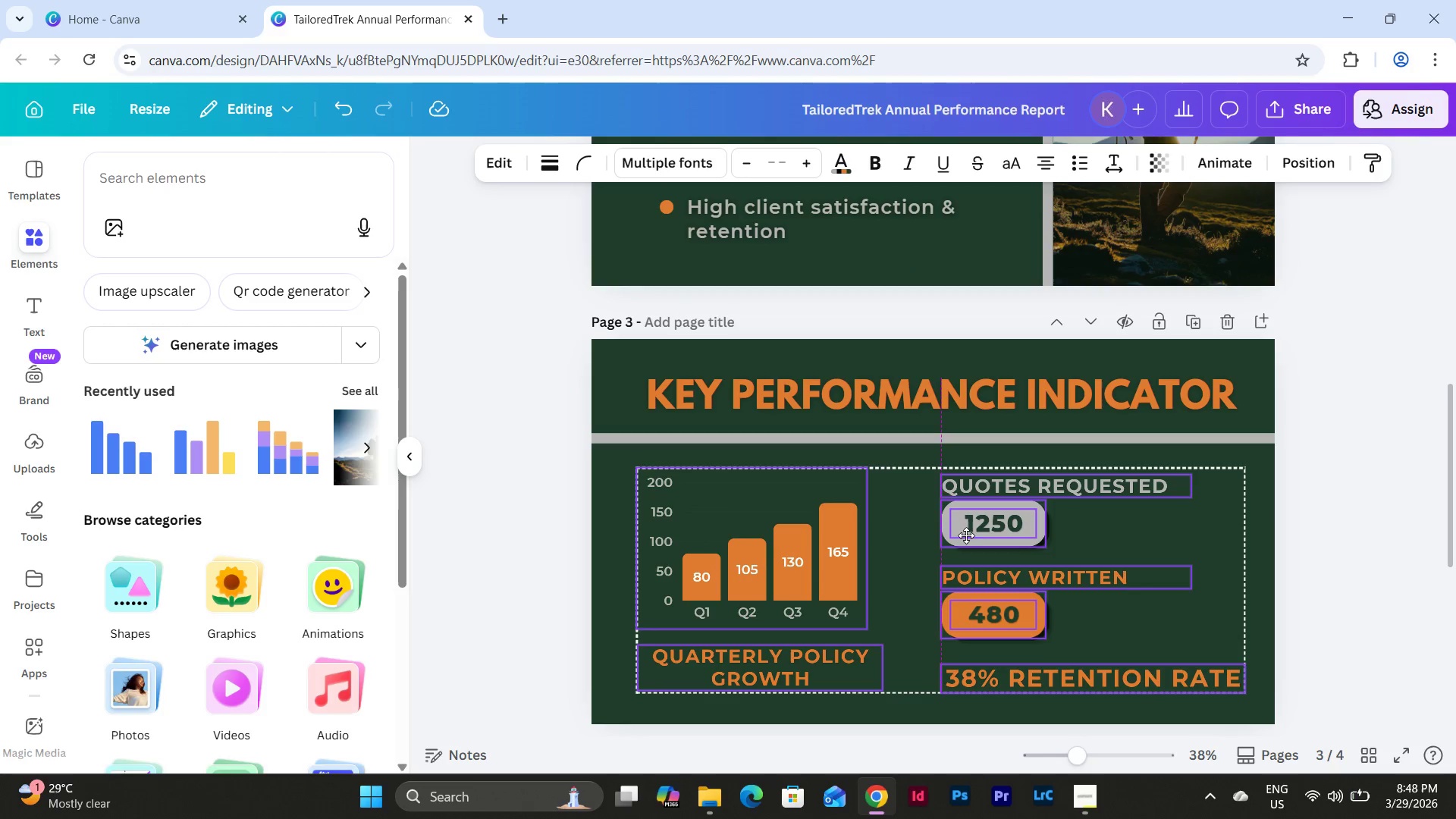 
left_click([1295, 573])
 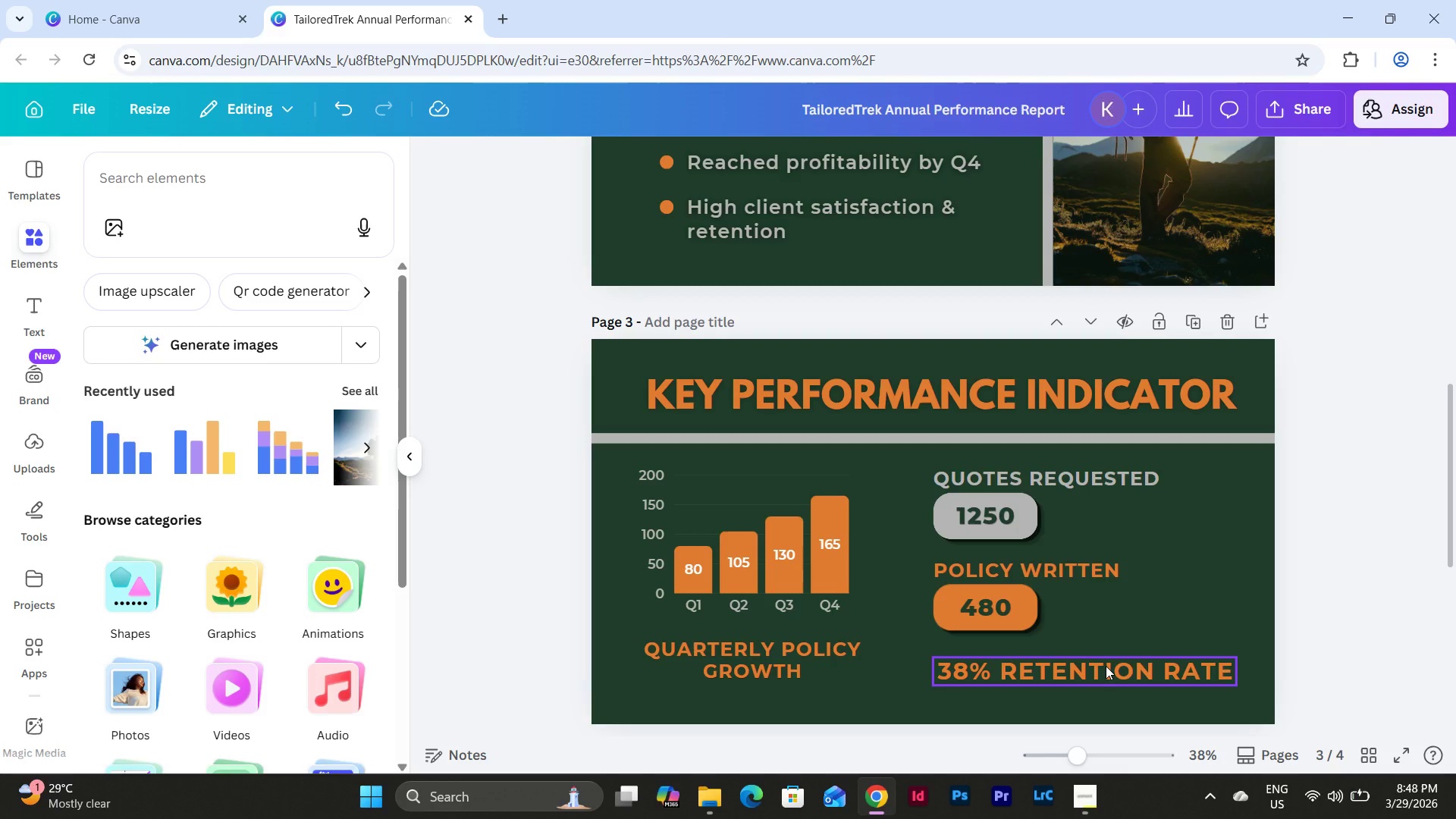 
wait(5.26)
 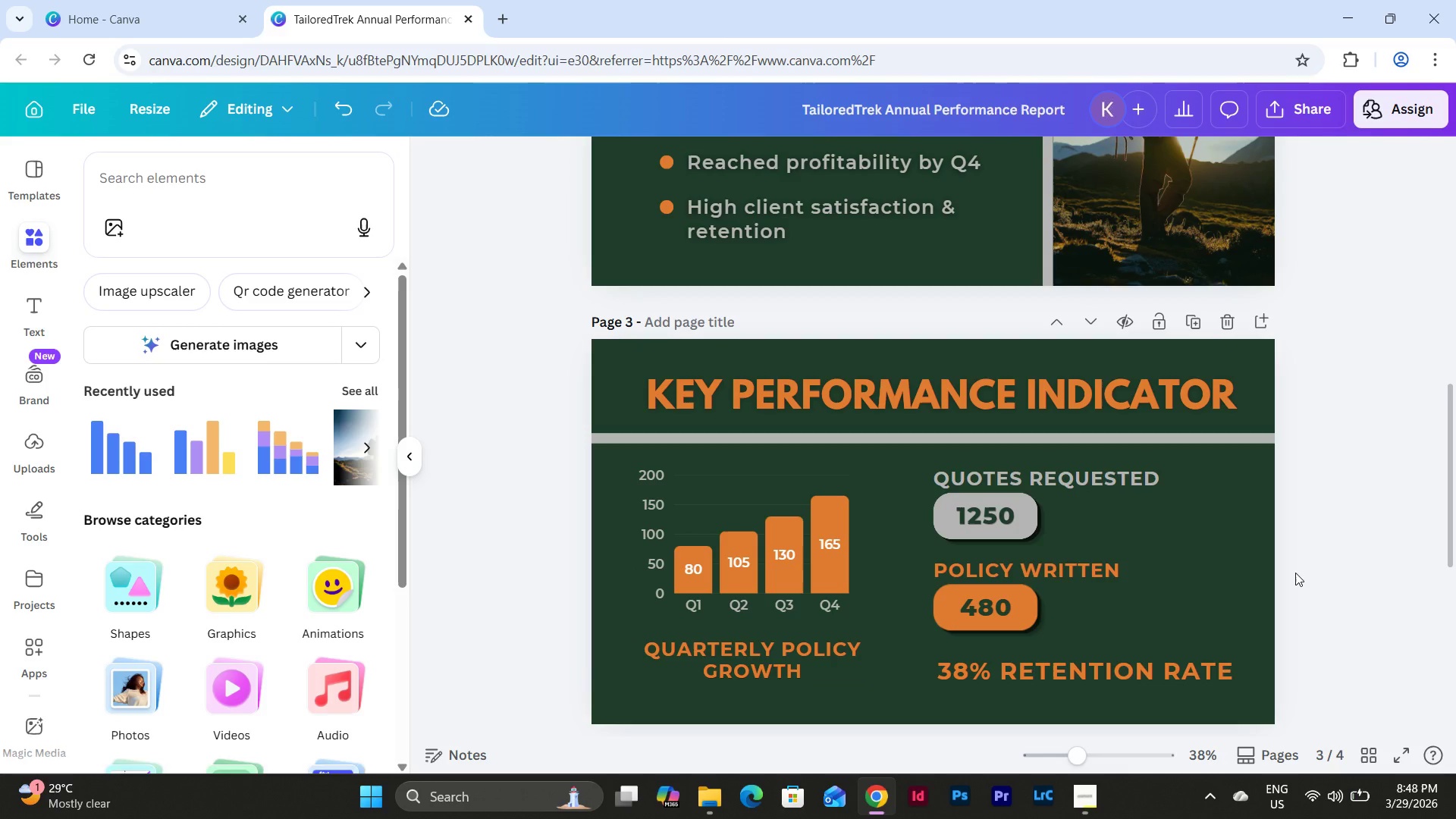 
double_click([1106, 666])
 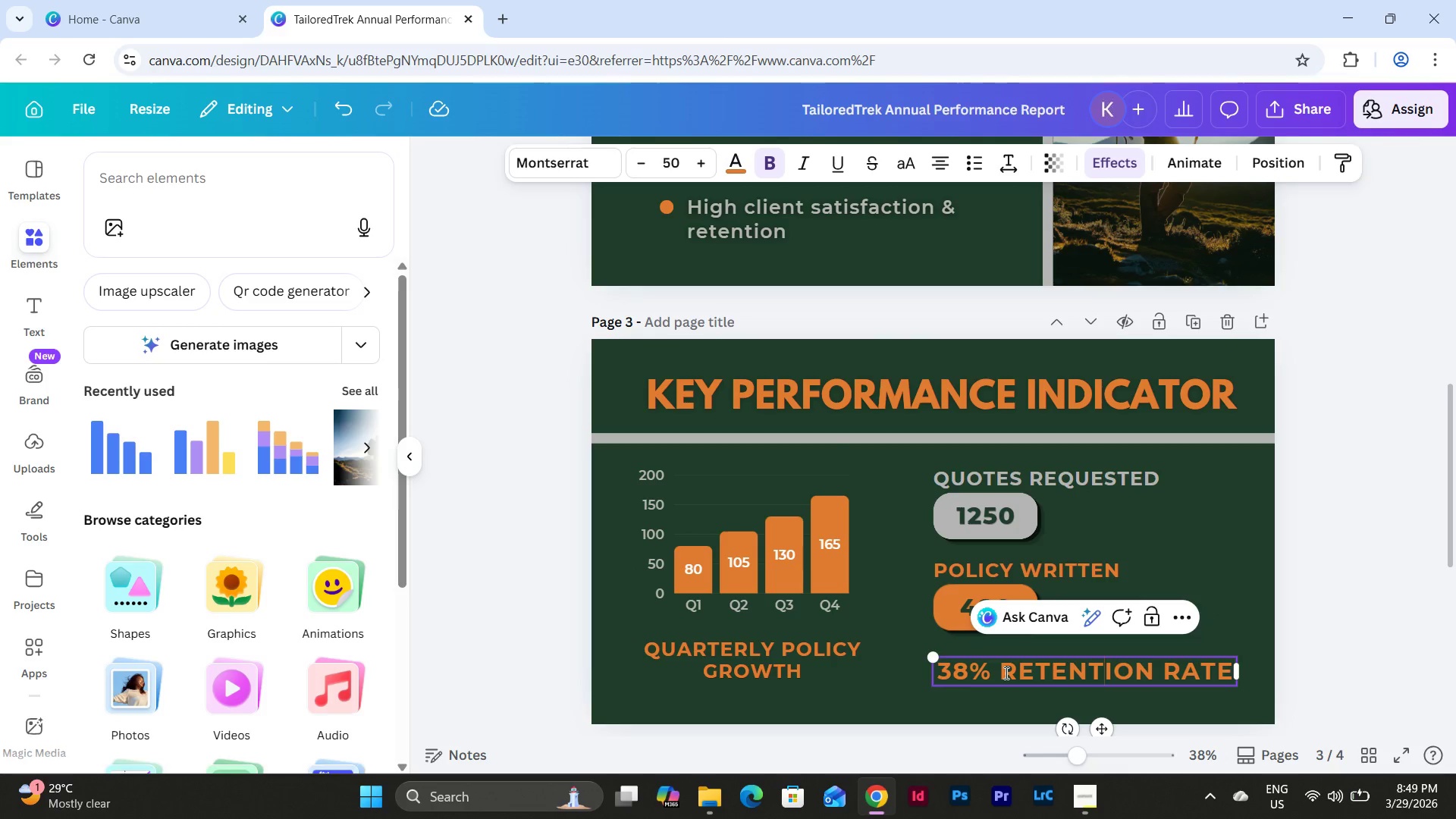 
left_click_drag(start_coordinate=[1005, 673], to_coordinate=[1229, 675])
 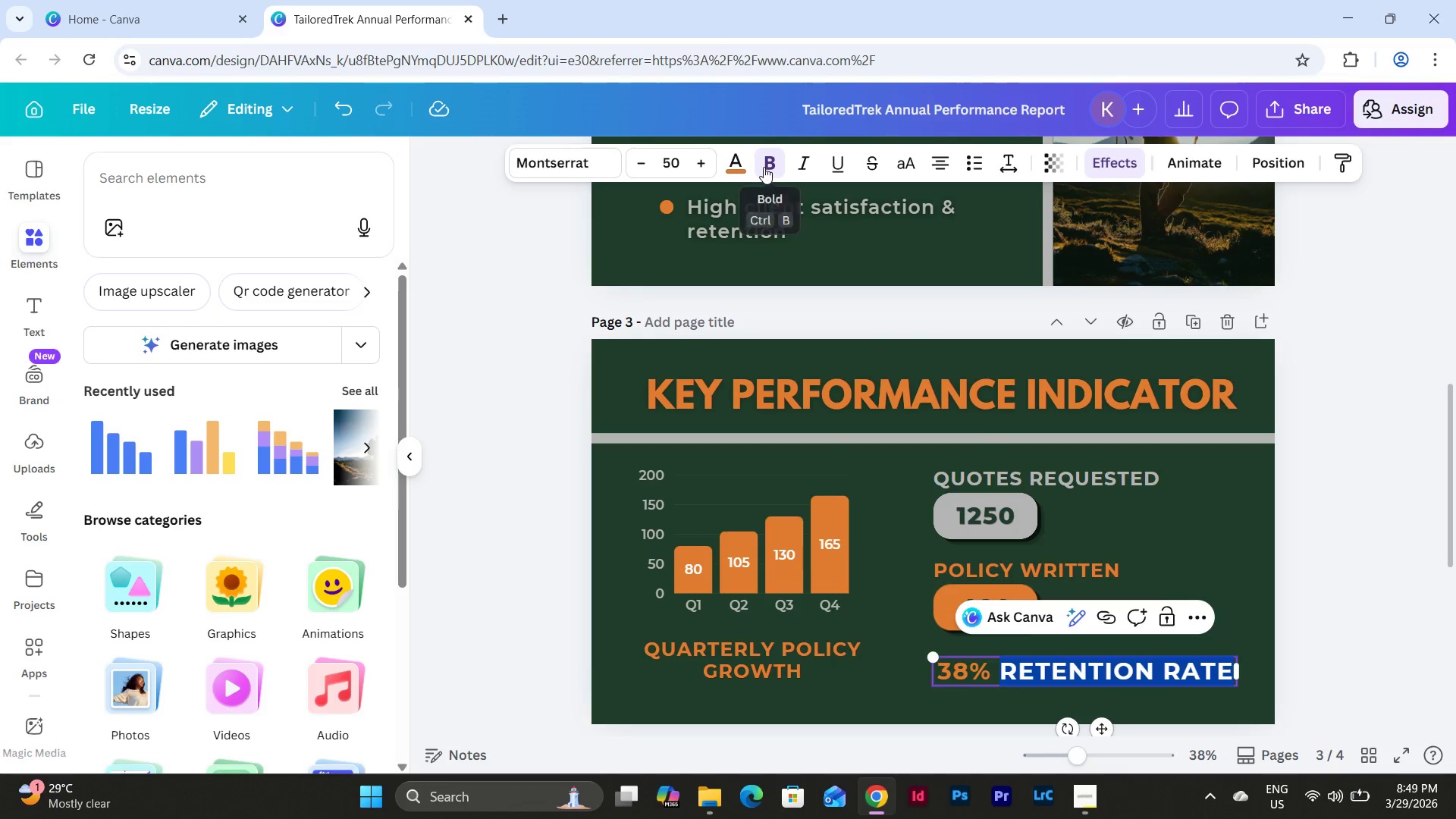 
left_click([740, 164])
 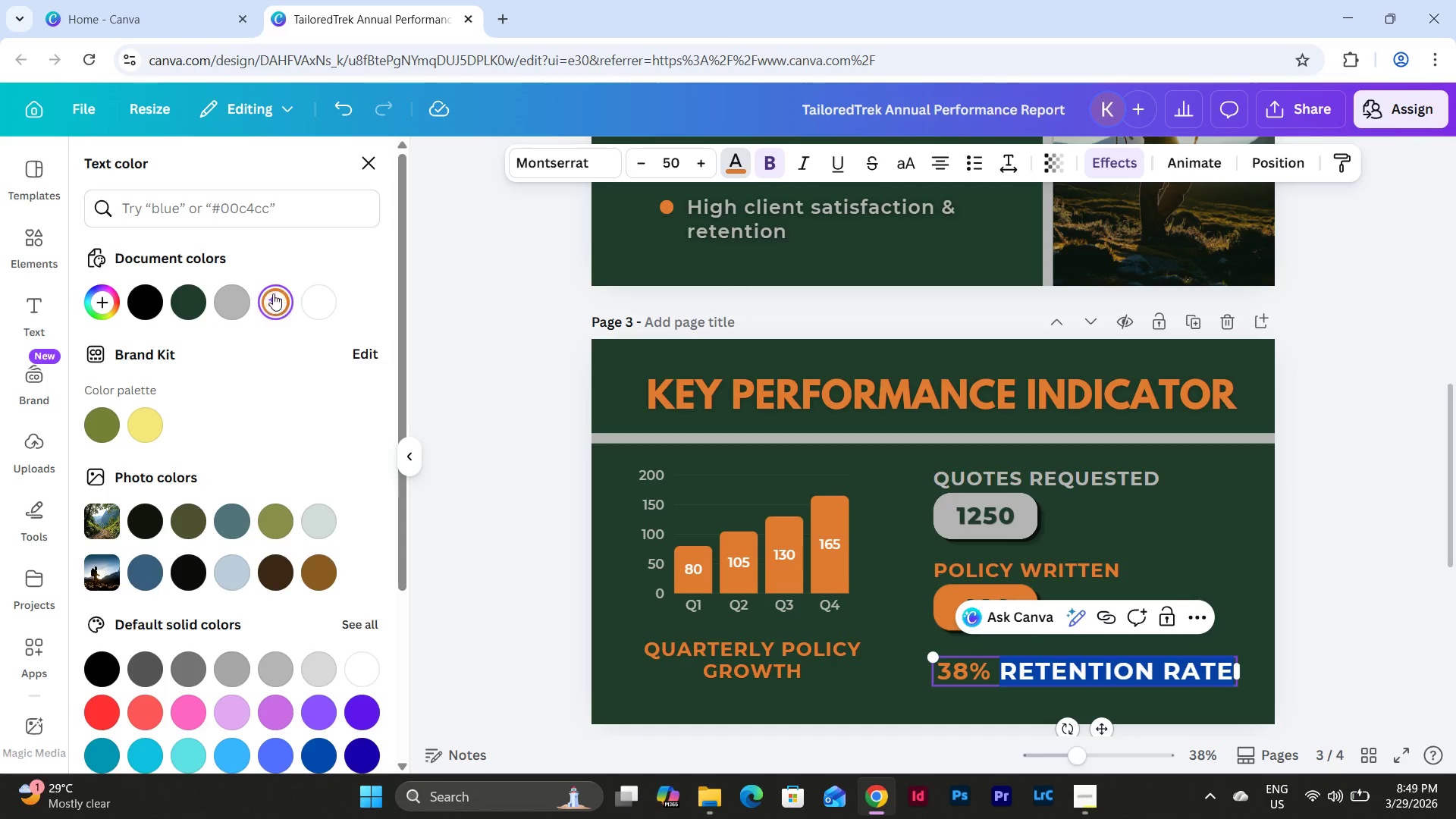 
left_click([234, 297])
 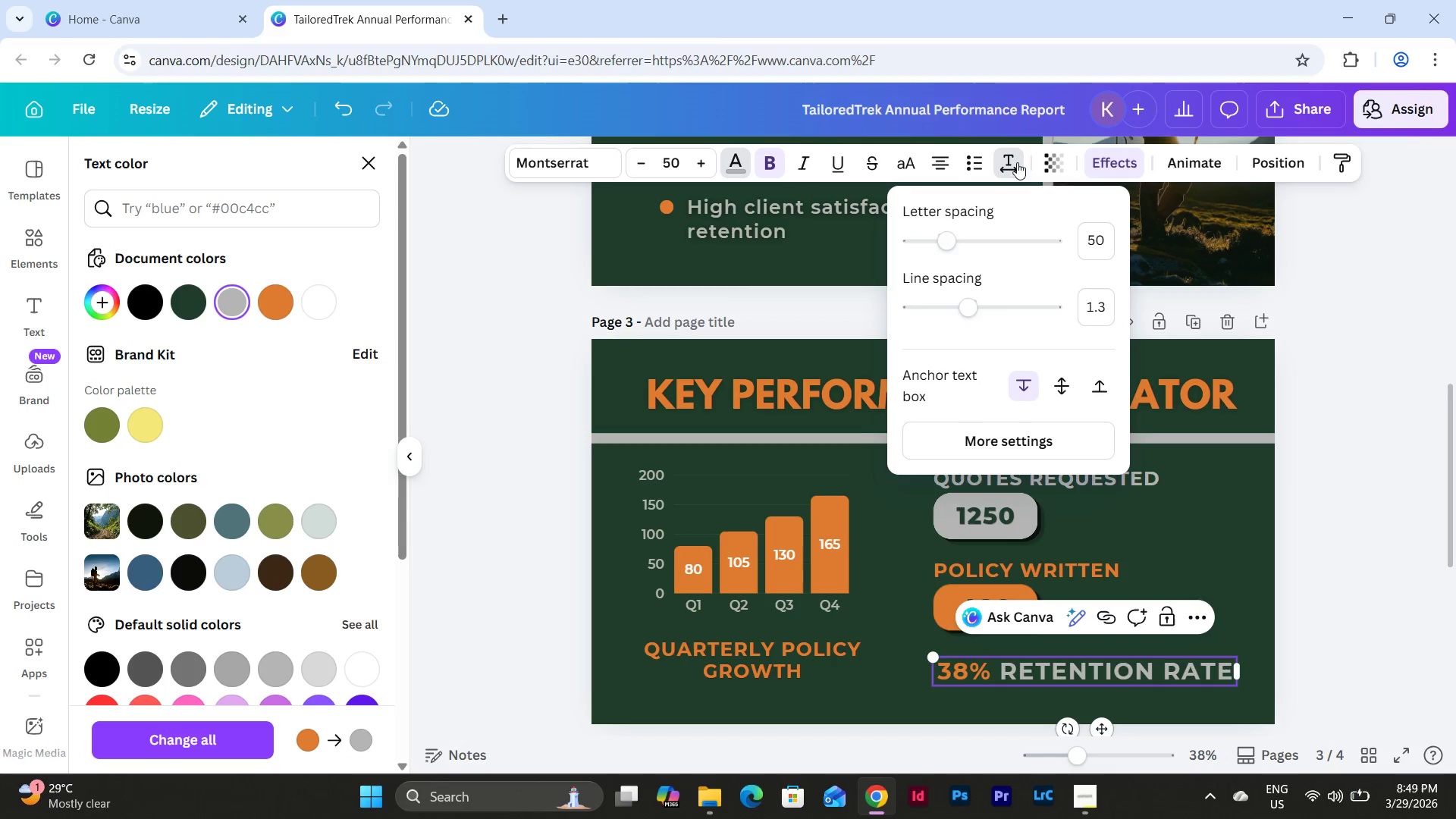 
left_click([1107, 234])
 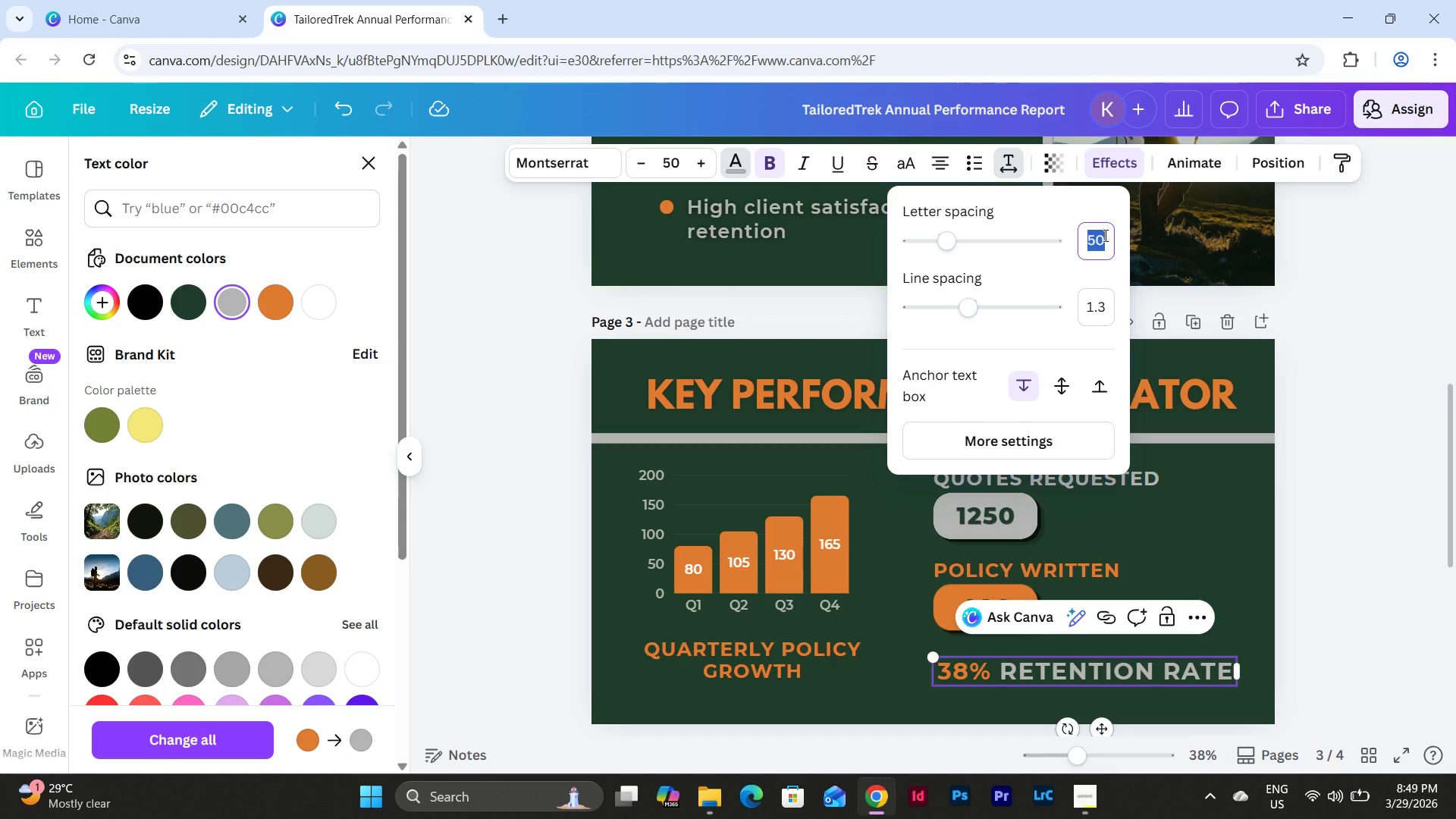 
key(Numpad0)
 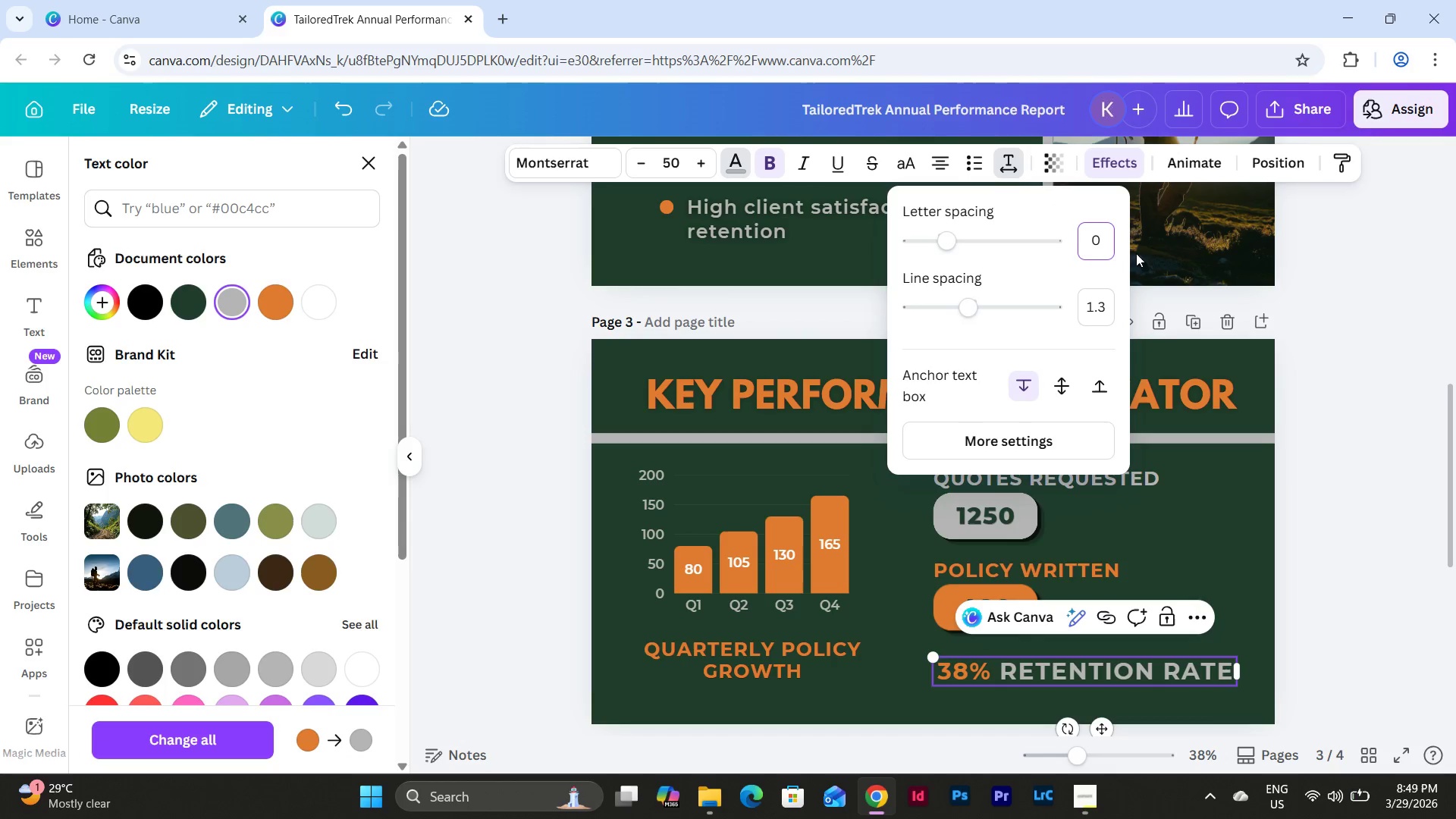 
left_click([1292, 466])
 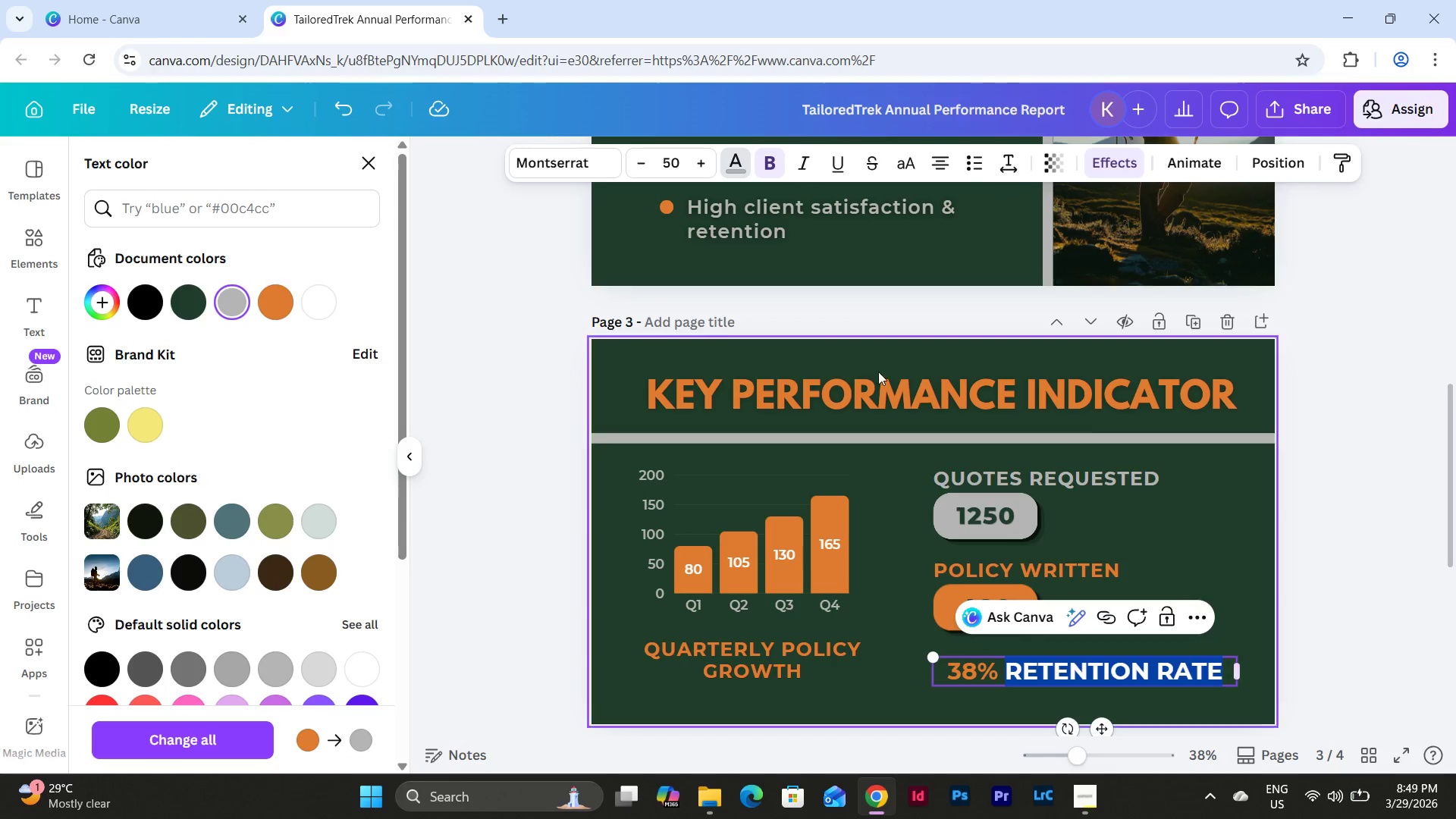 
left_click([1349, 623])
 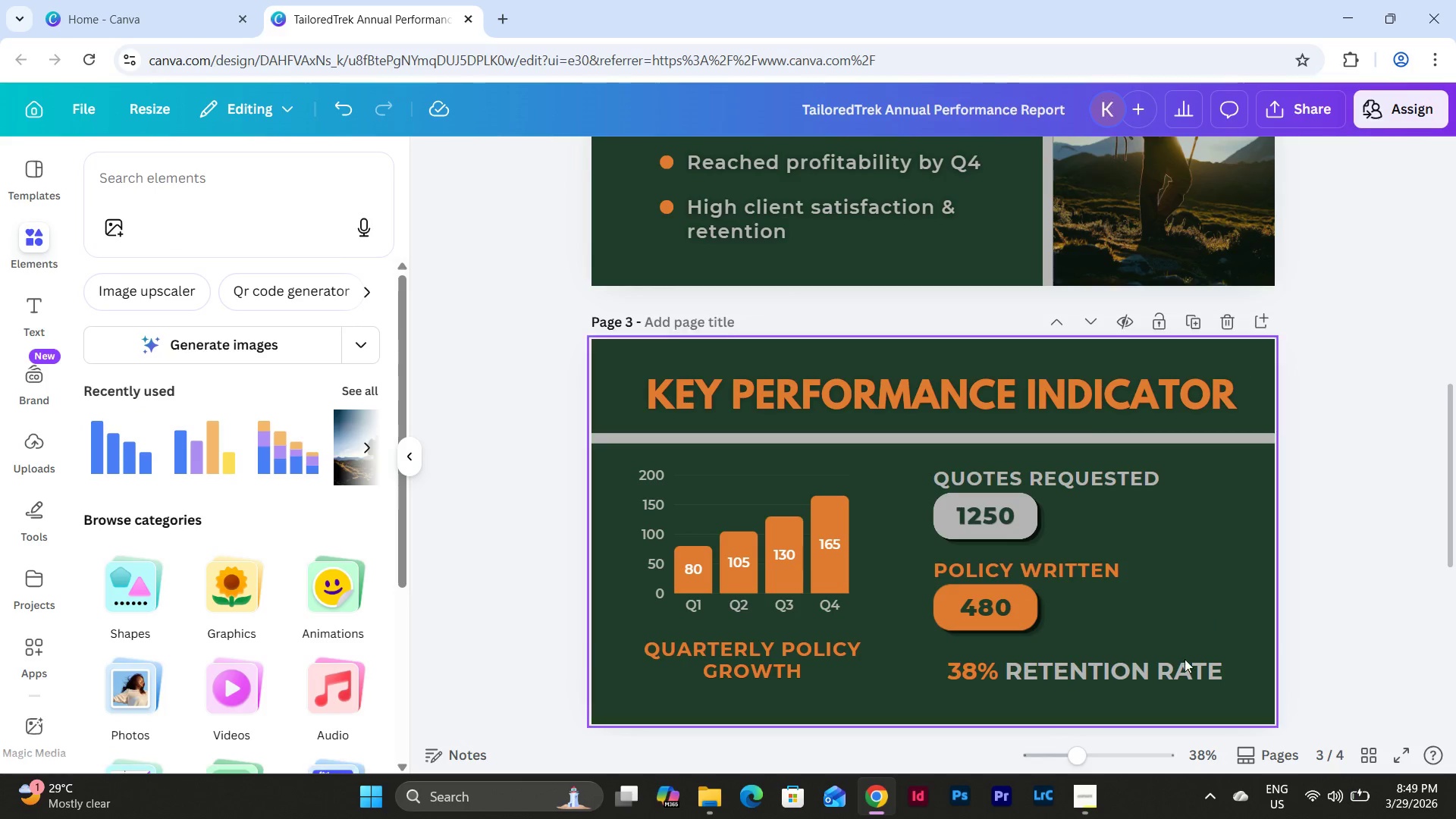 
double_click([1078, 665])
 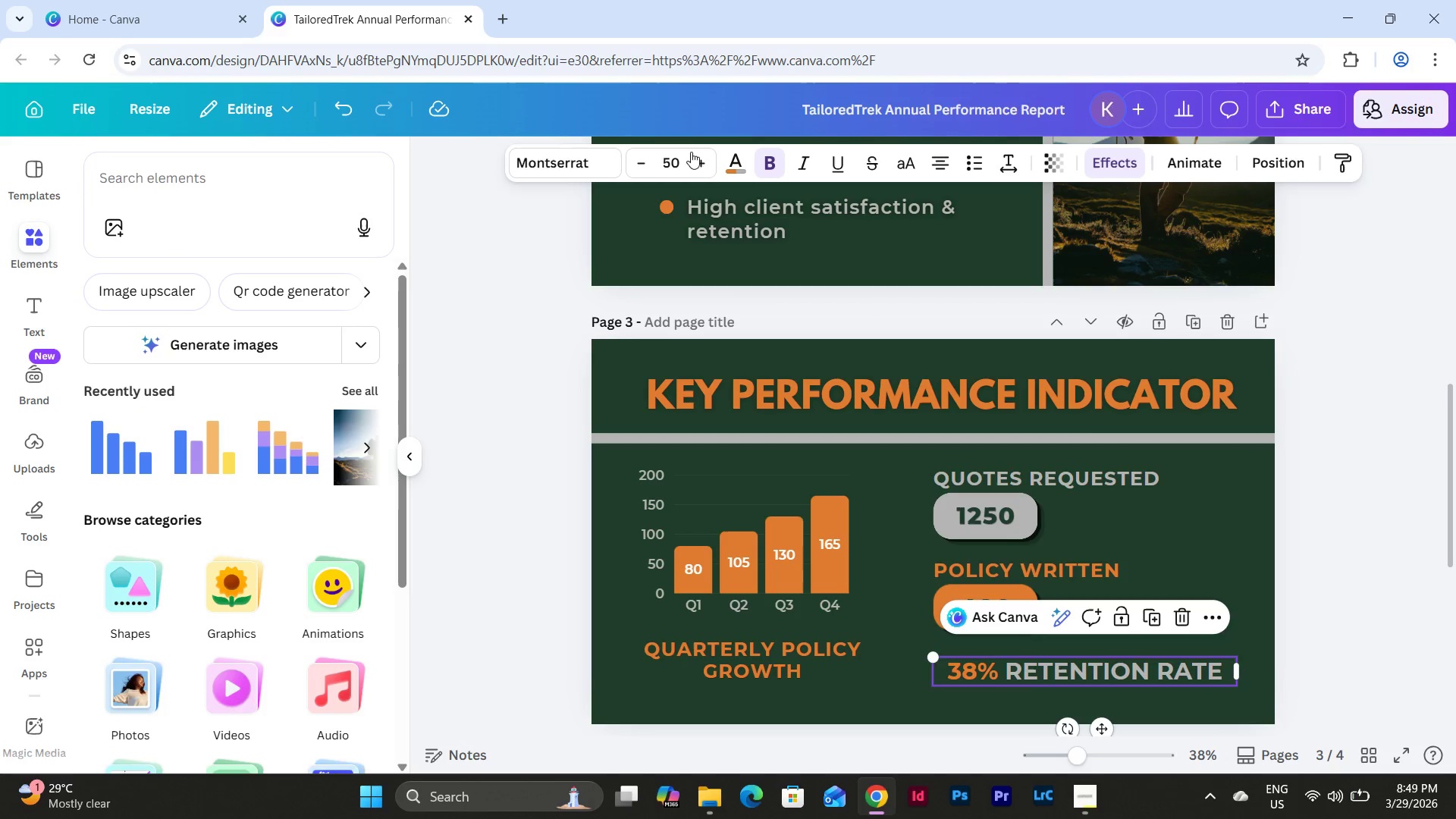 
left_click([697, 160])
 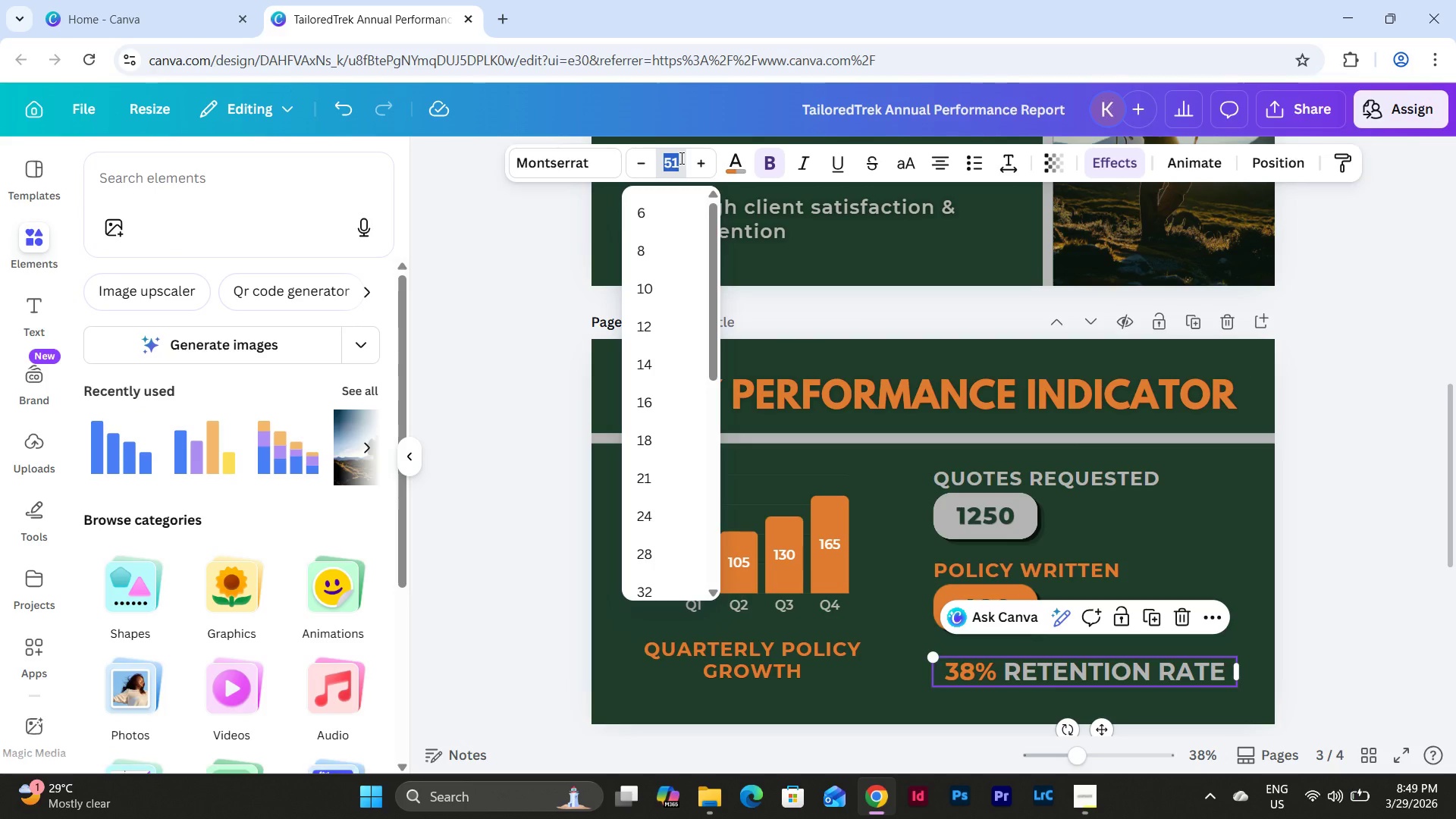 
key(Numpad6)
 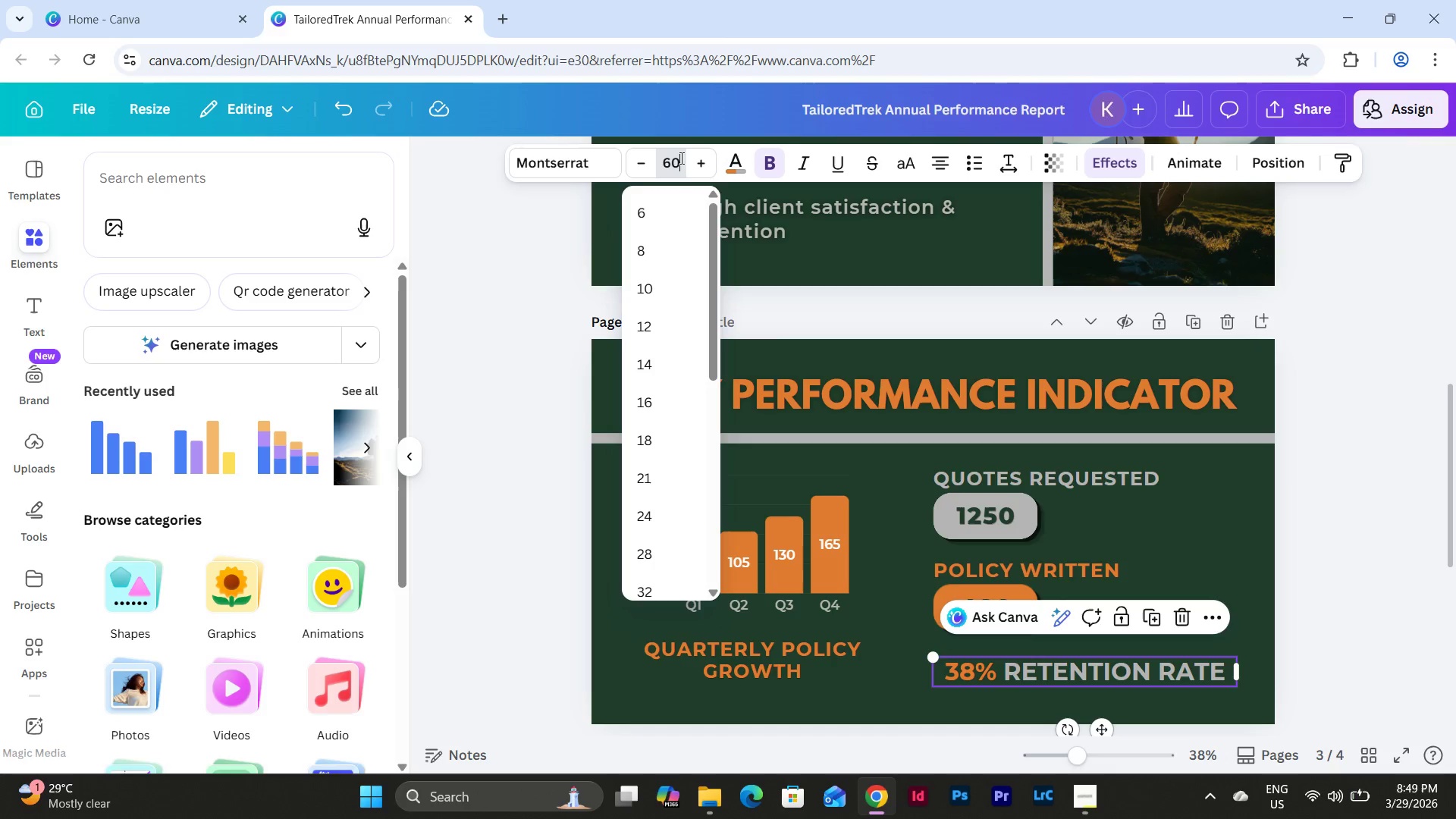 
key(Numpad0)
 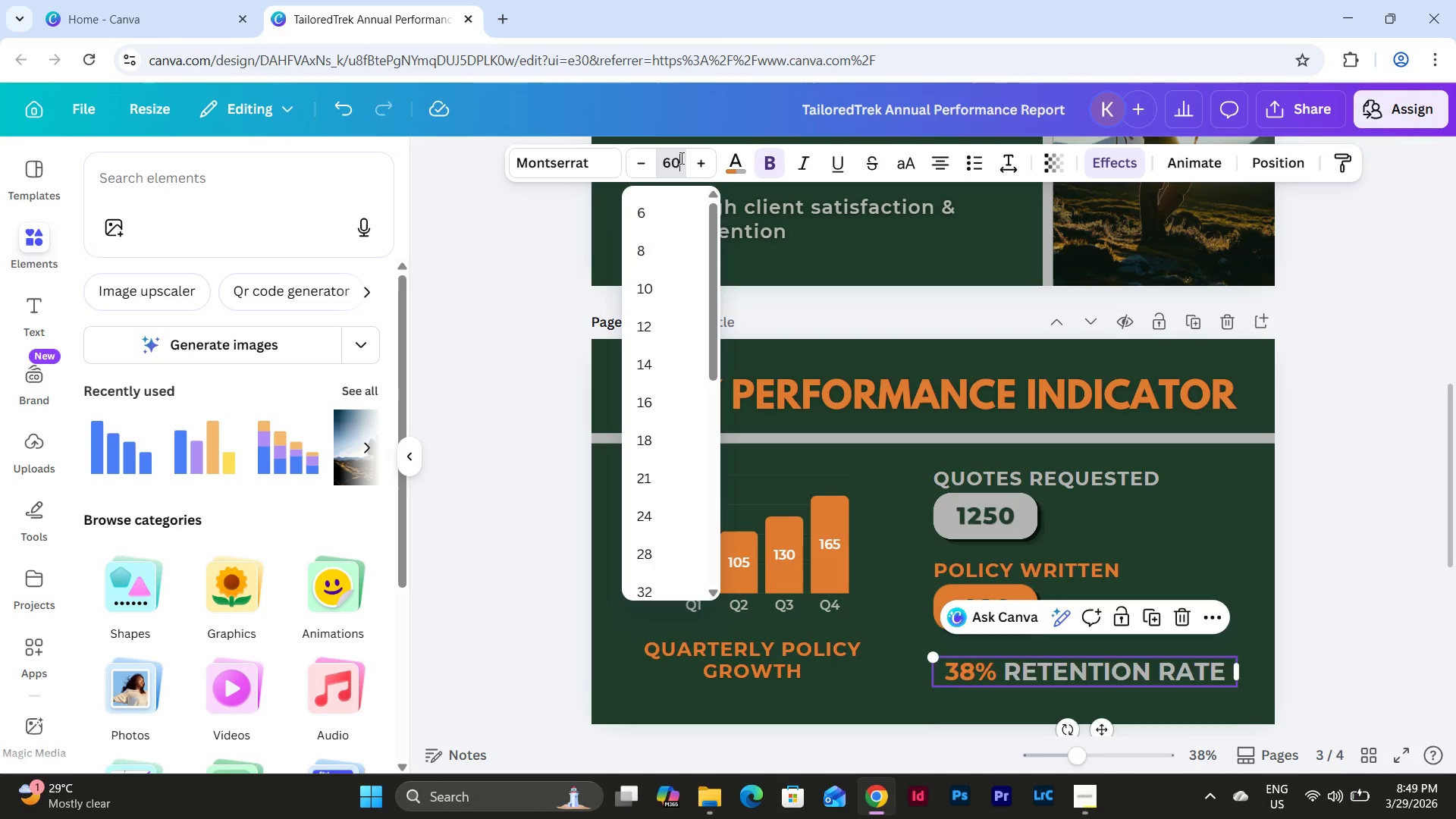 
key(NumpadEnter)
 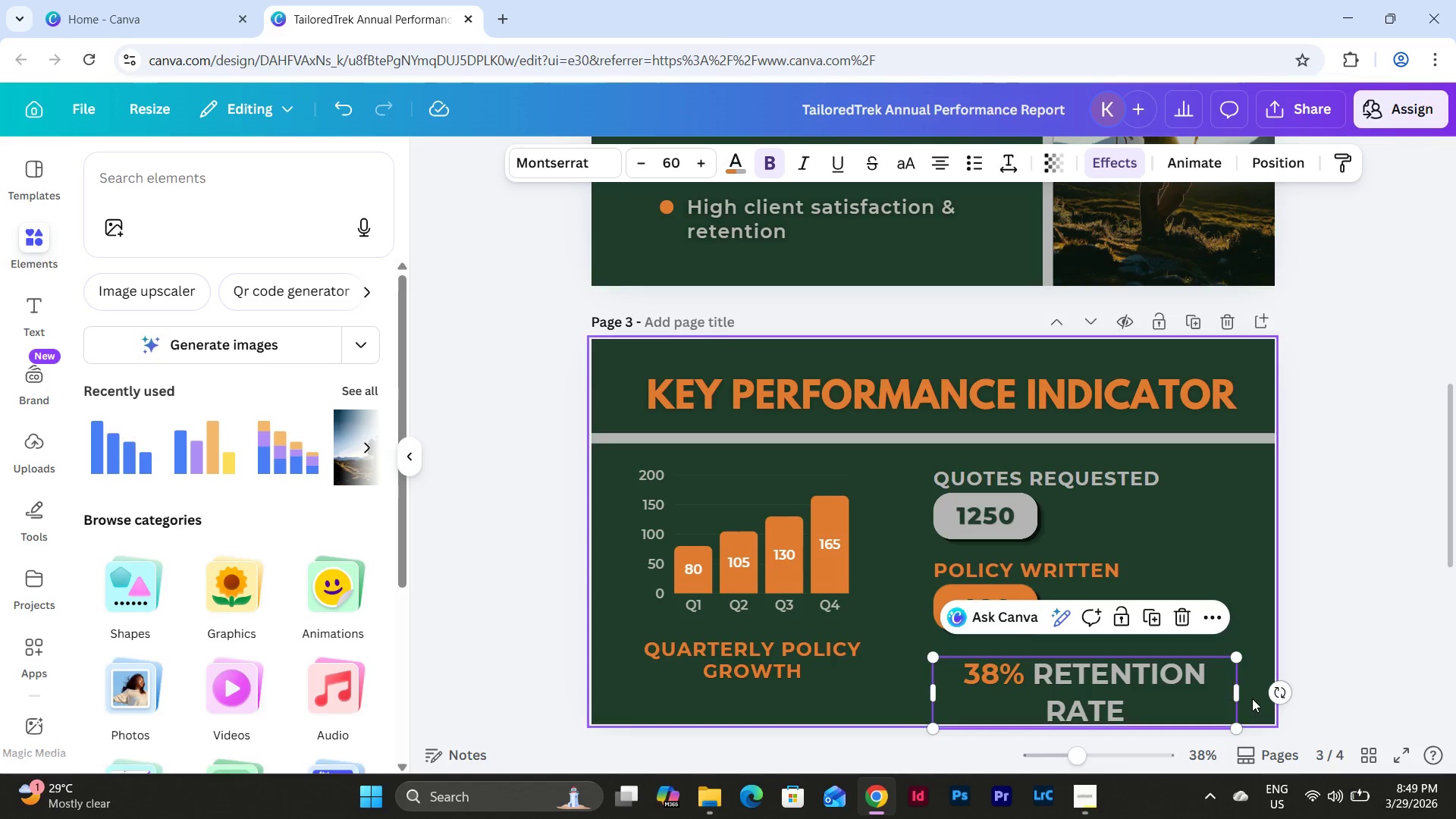 
left_click_drag(start_coordinate=[1242, 693], to_coordinate=[1276, 678])
 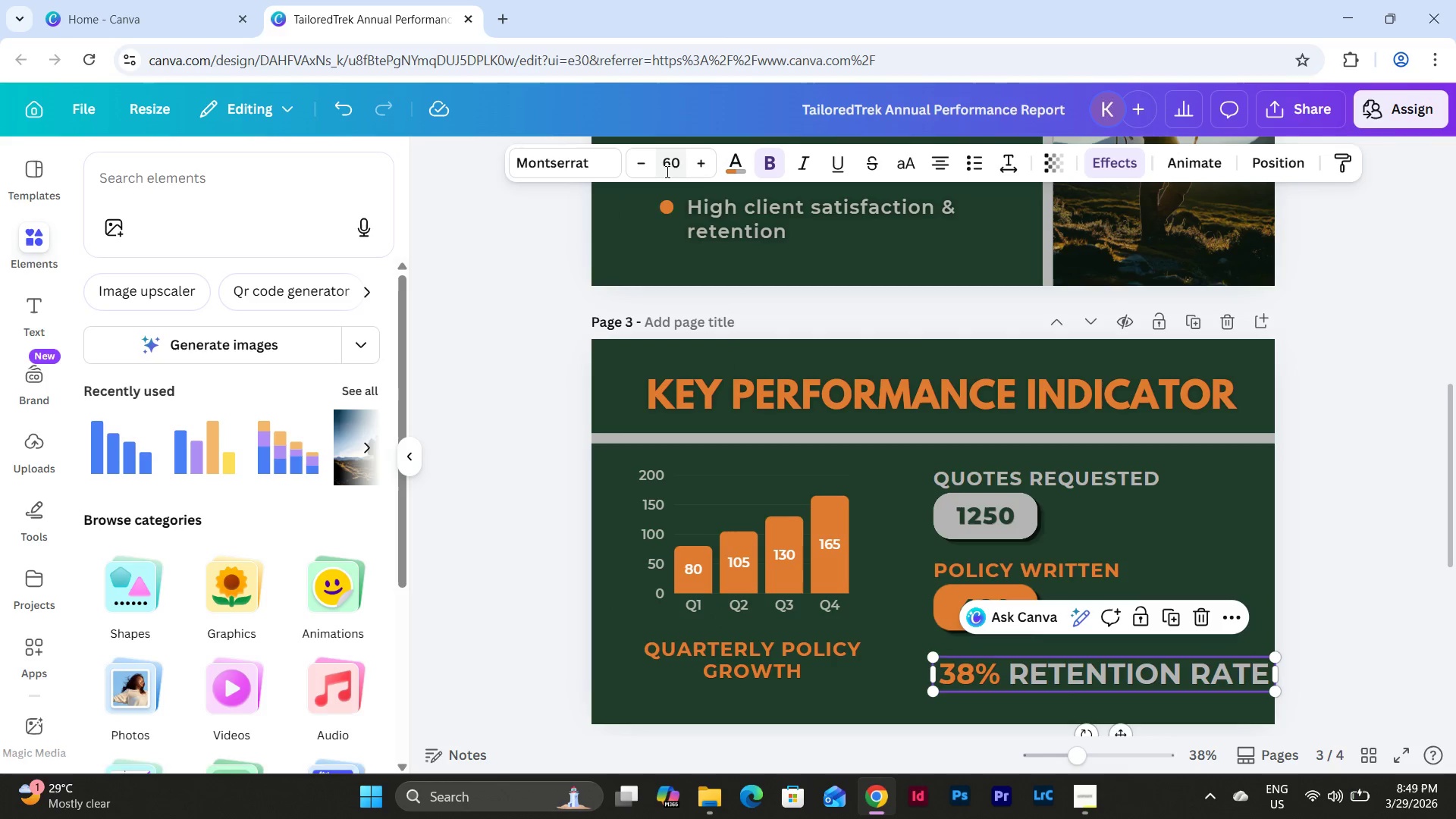 
left_click([673, 163])
 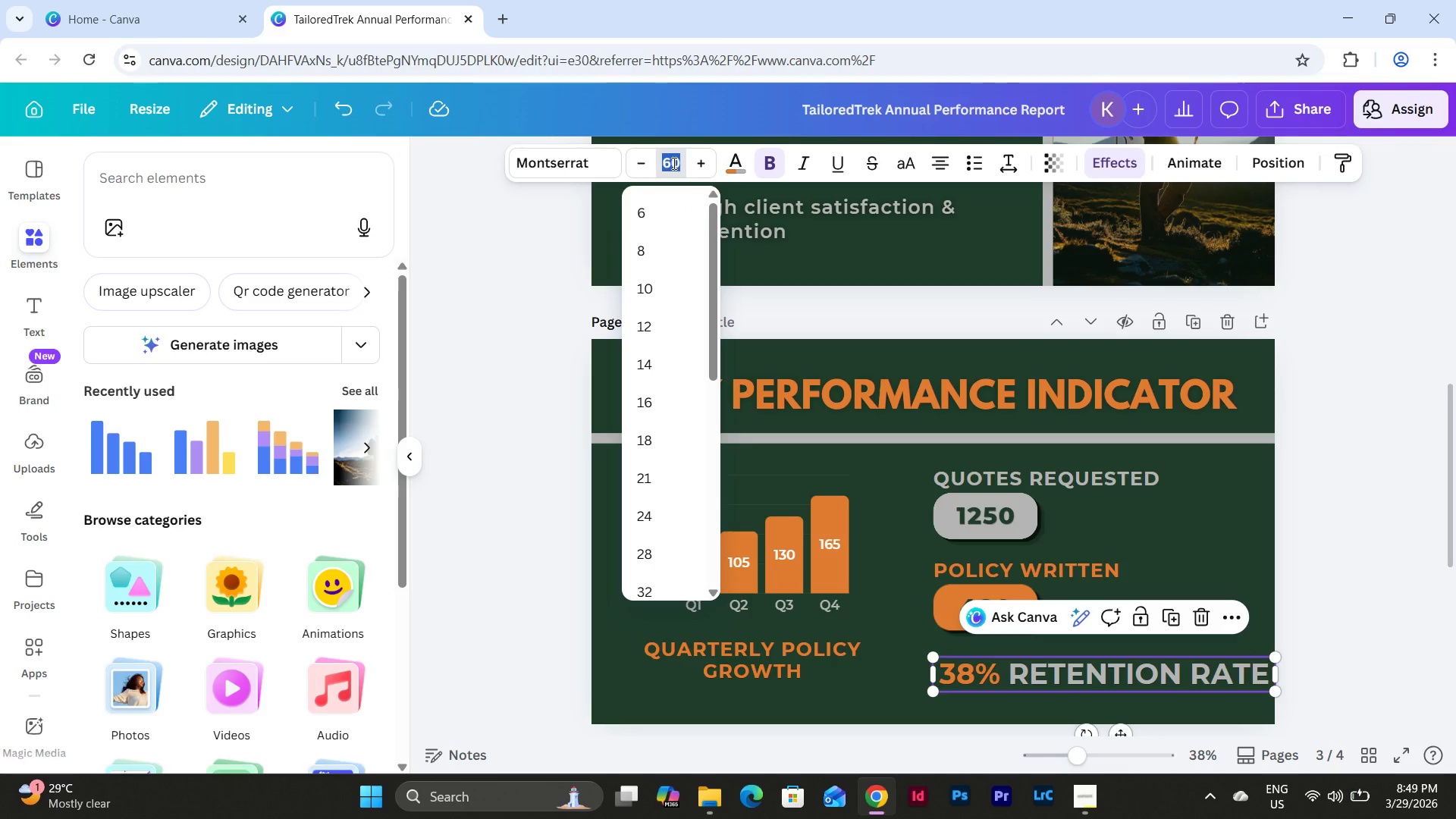 
key(Numpad5)
 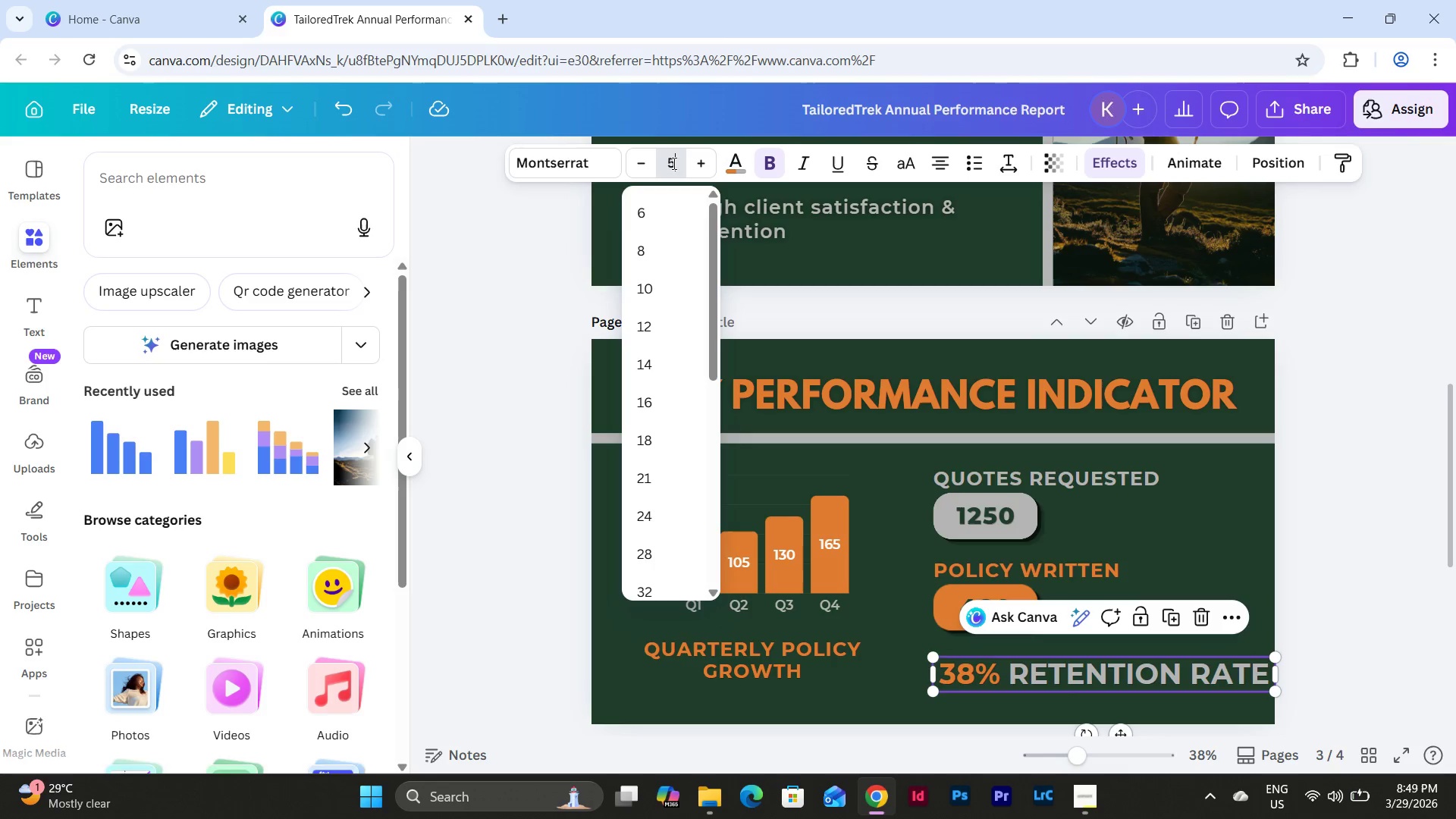 
key(Numpad5)
 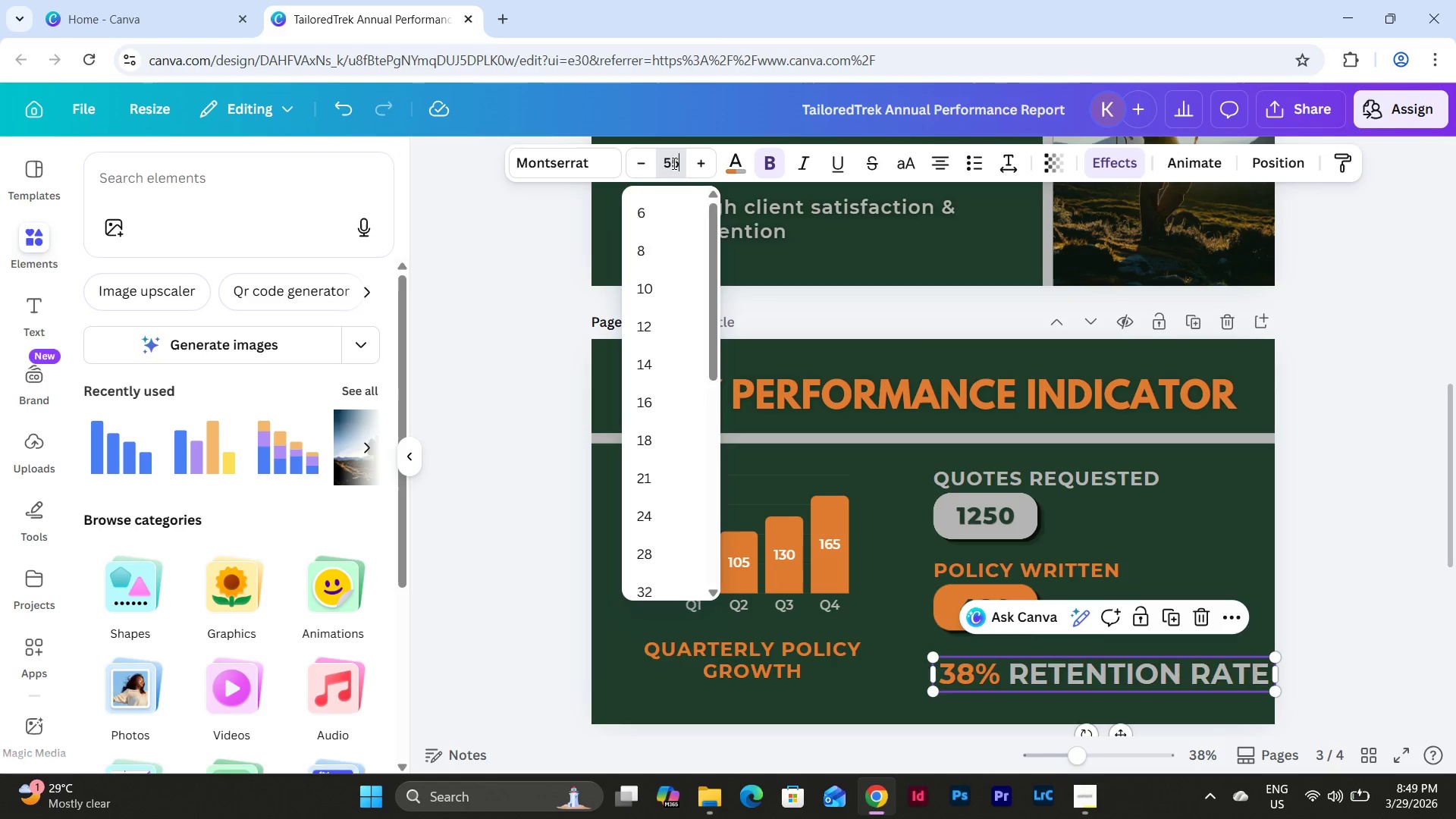 
key(NumpadEnter)
 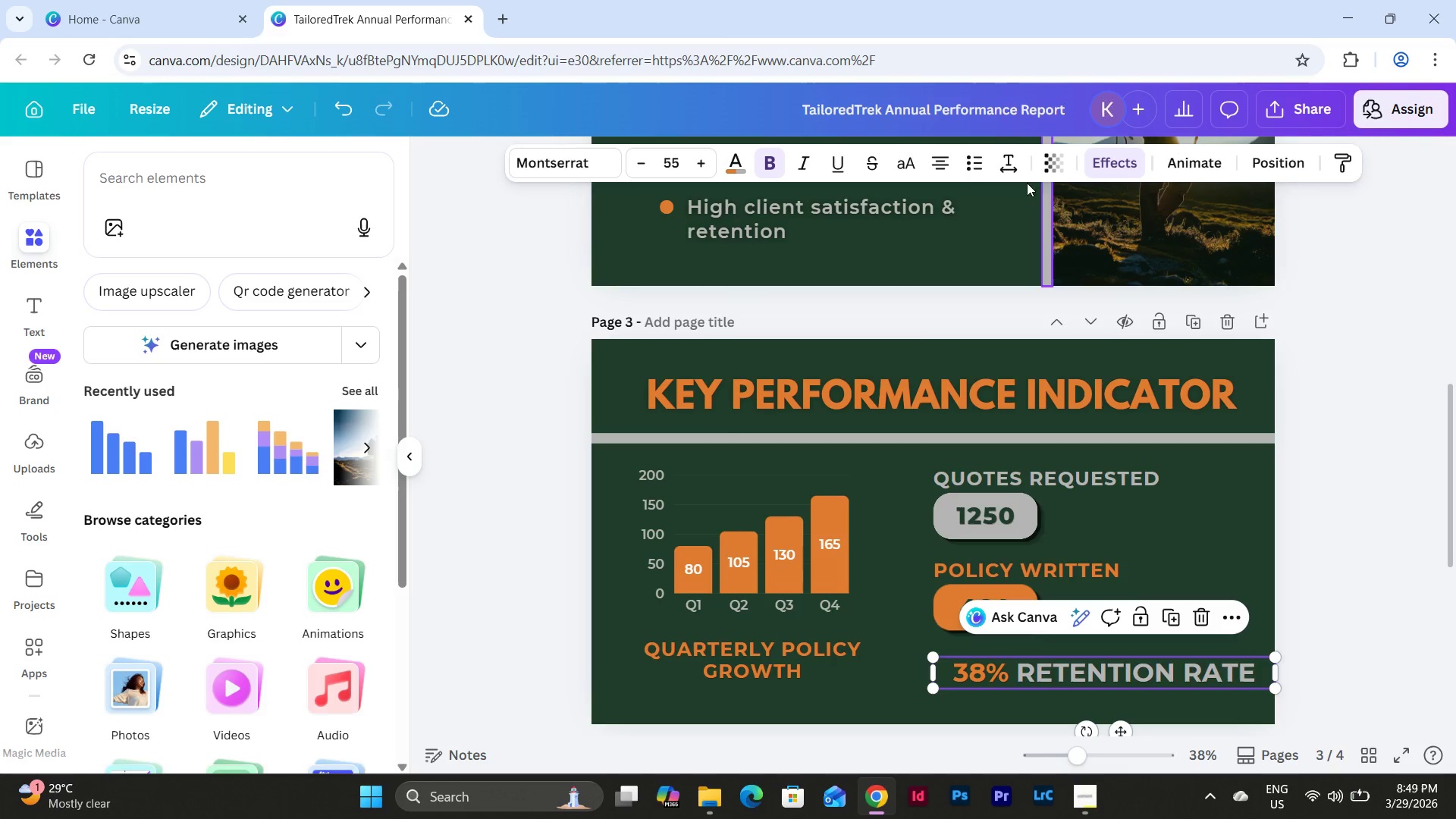 
left_click([948, 160])
 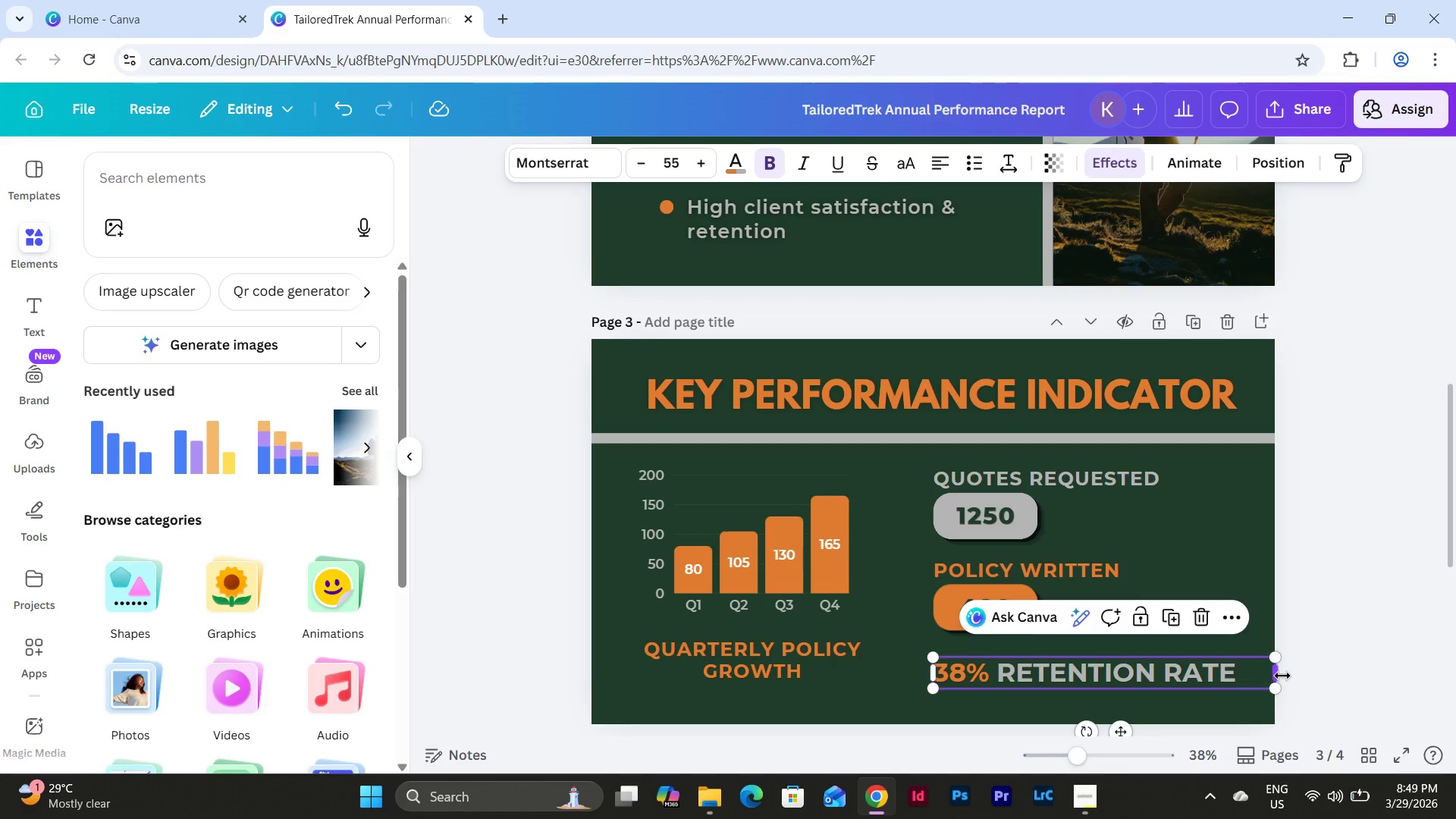 
left_click([1341, 642])
 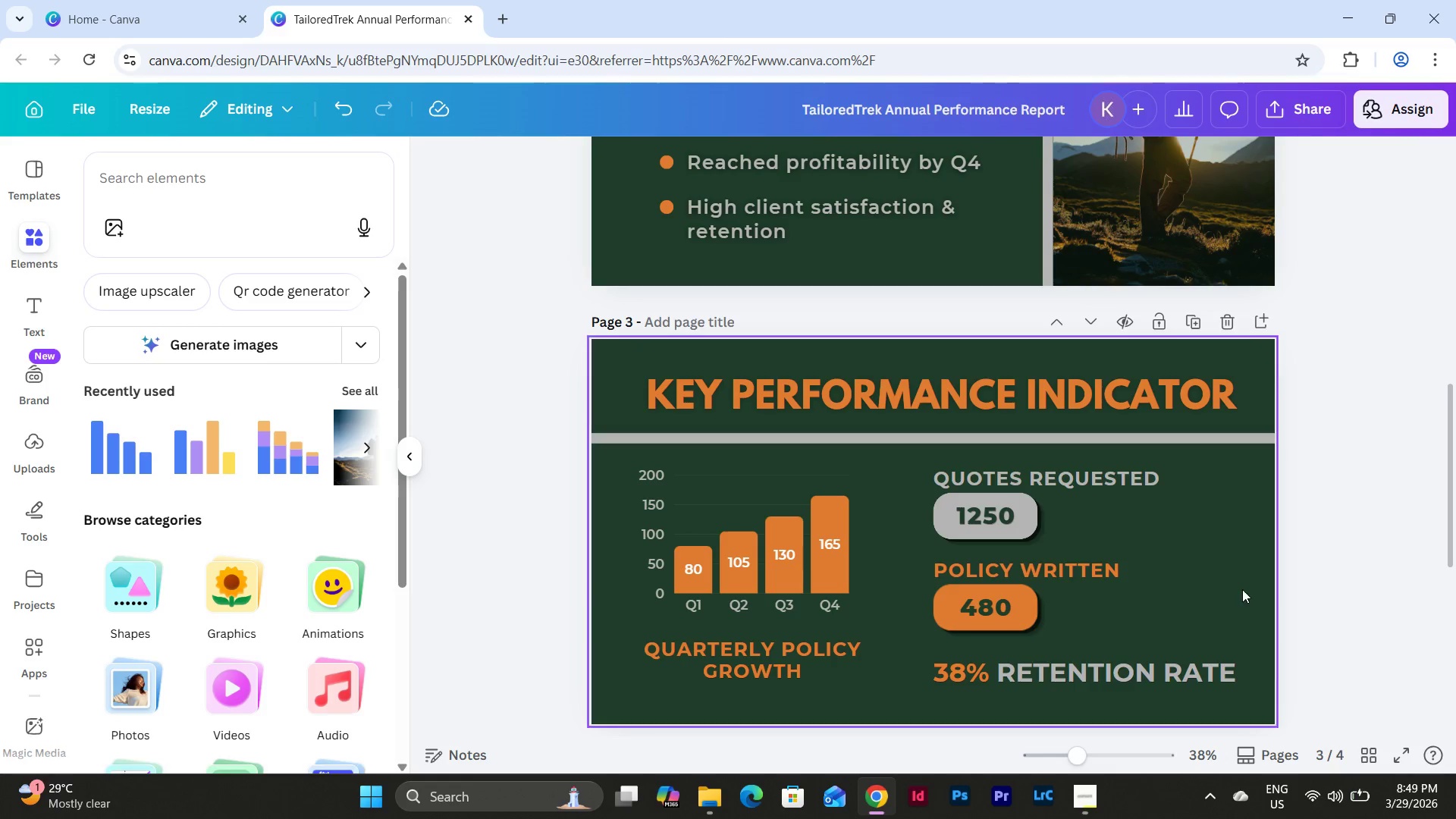 
scroll: coordinate [1232, 586], scroll_direction: down, amount: 1.0
 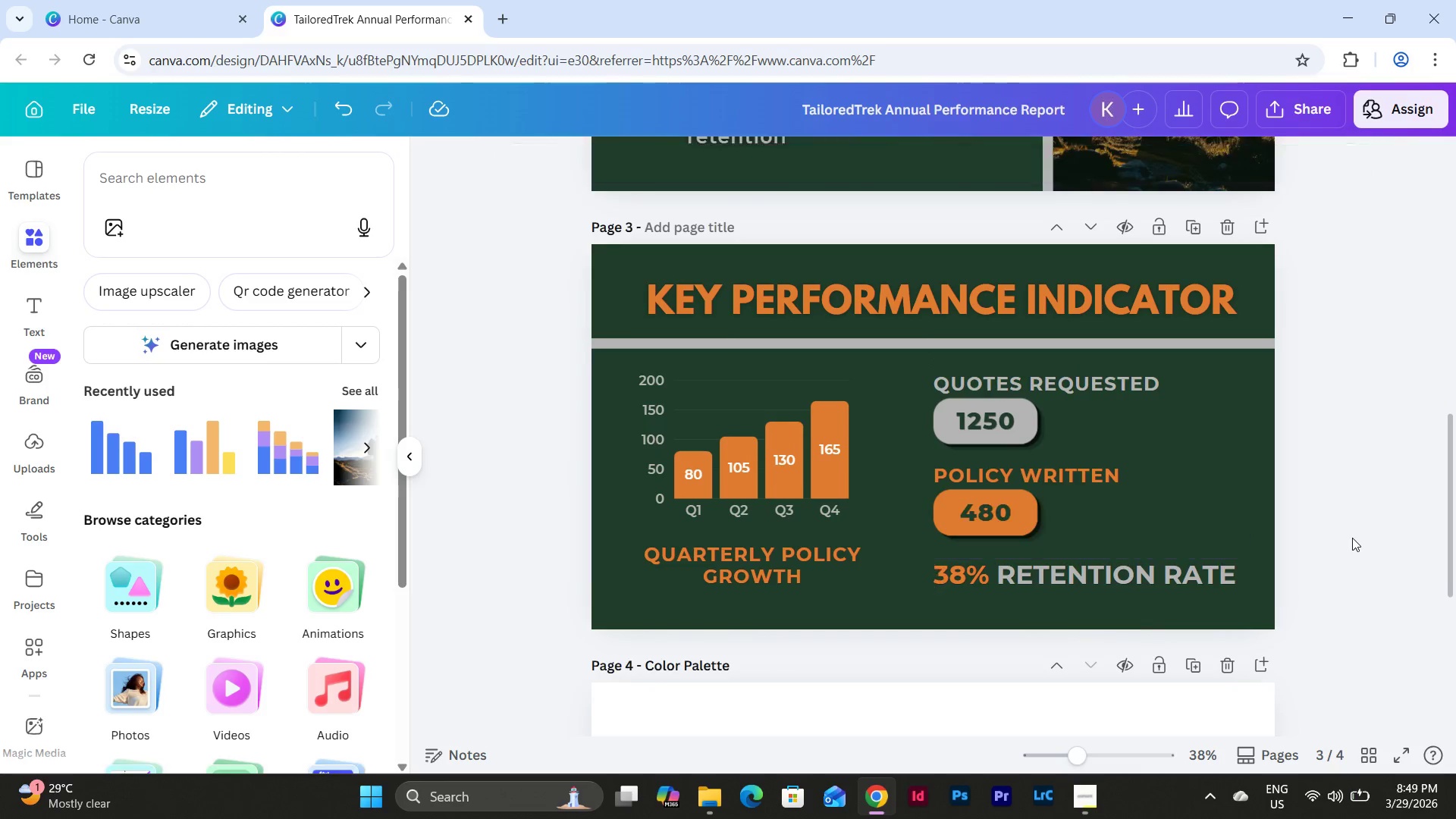 
wait(7.51)
 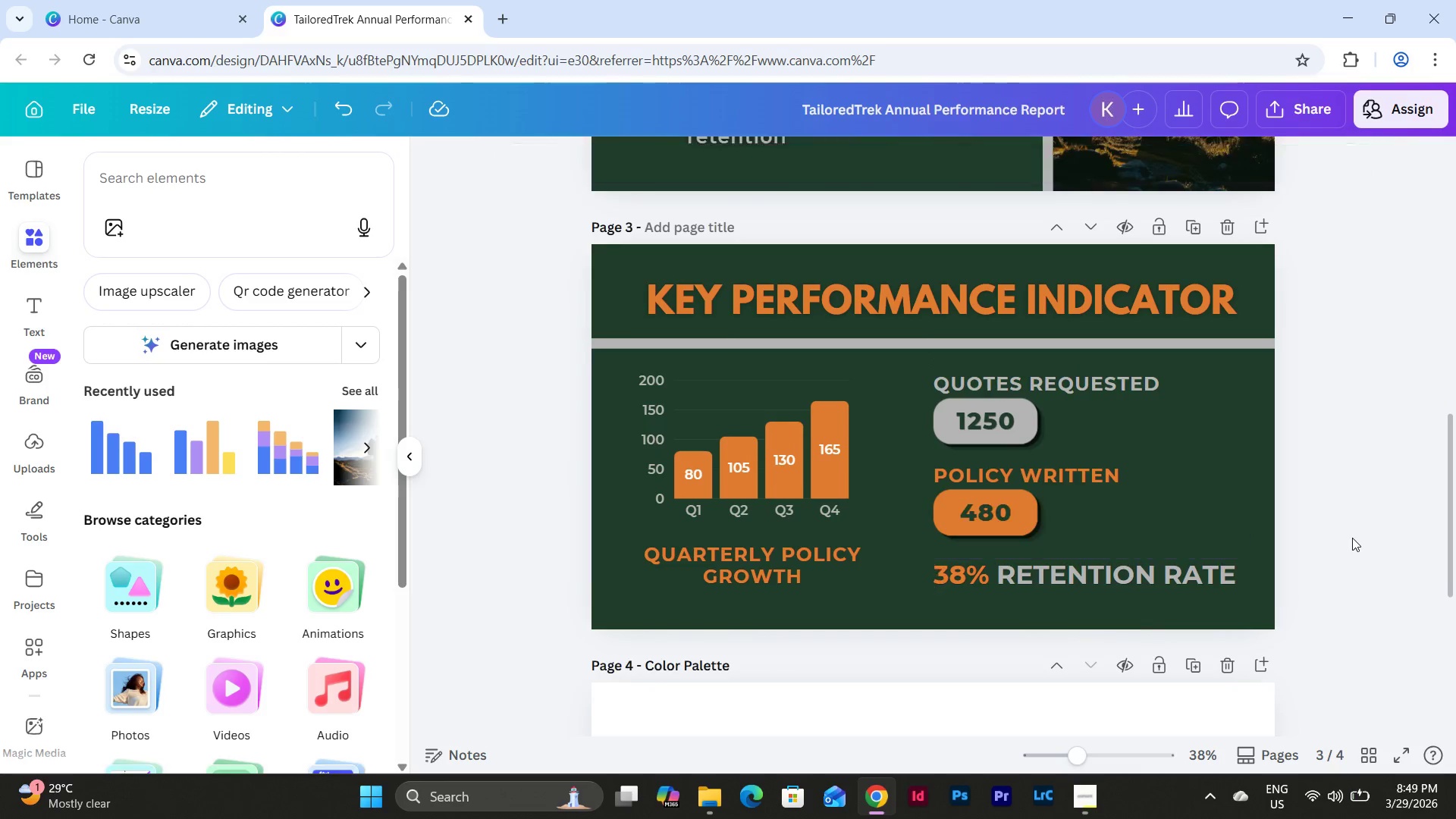 
left_click([823, 570])
 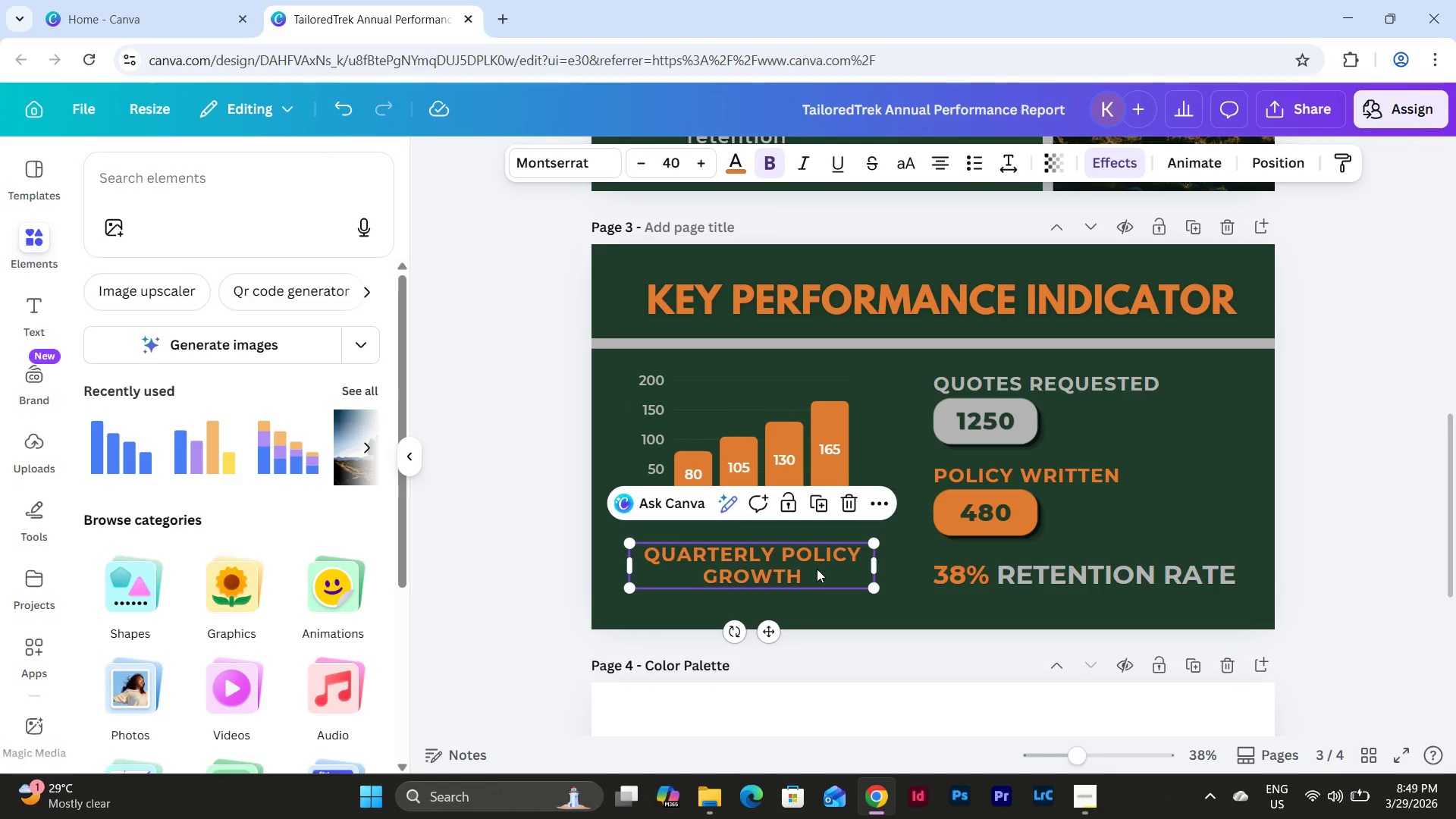 
left_click_drag(start_coordinate=[817, 569], to_coordinate=[820, 575])
 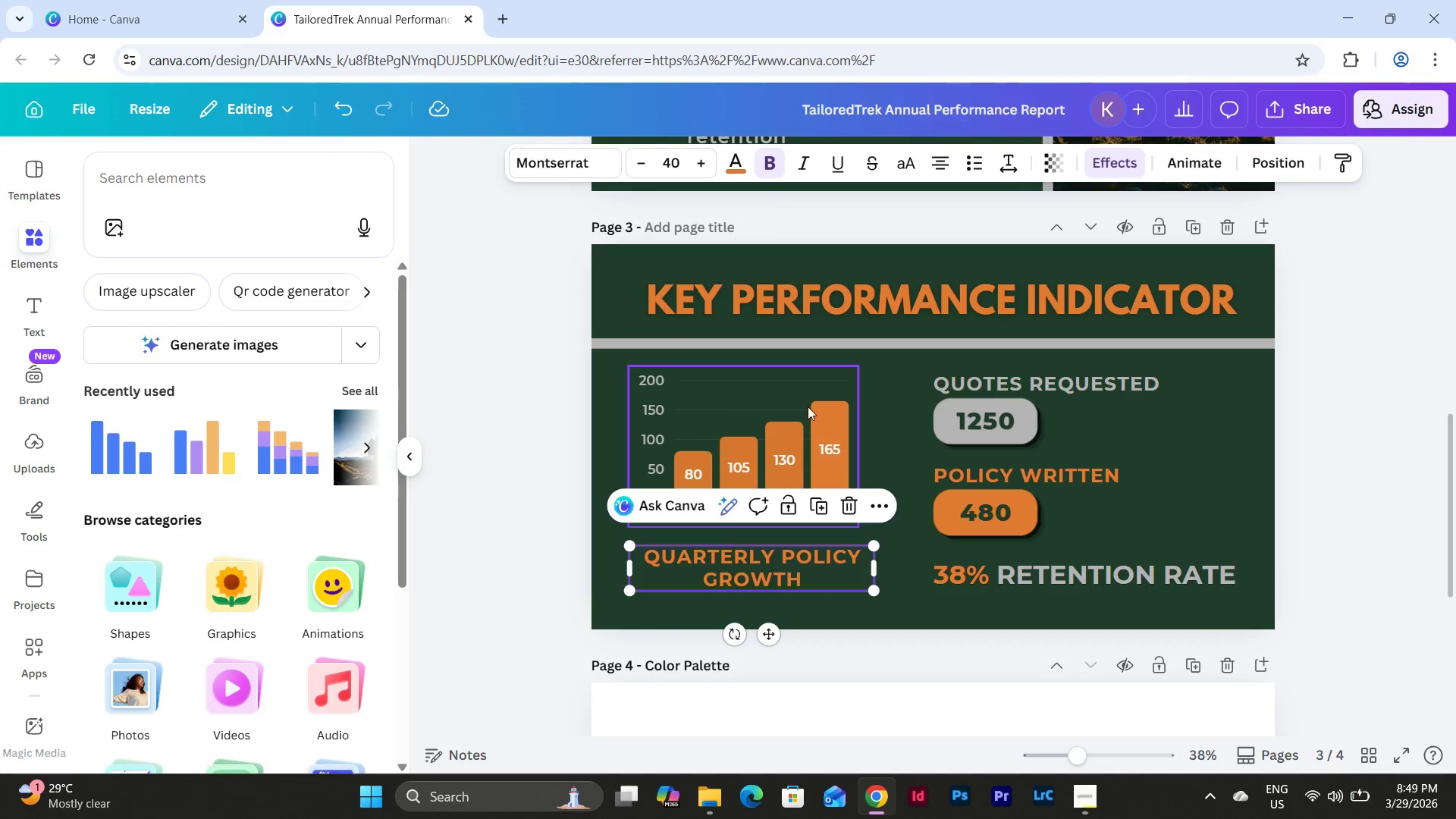 
left_click([808, 406])
 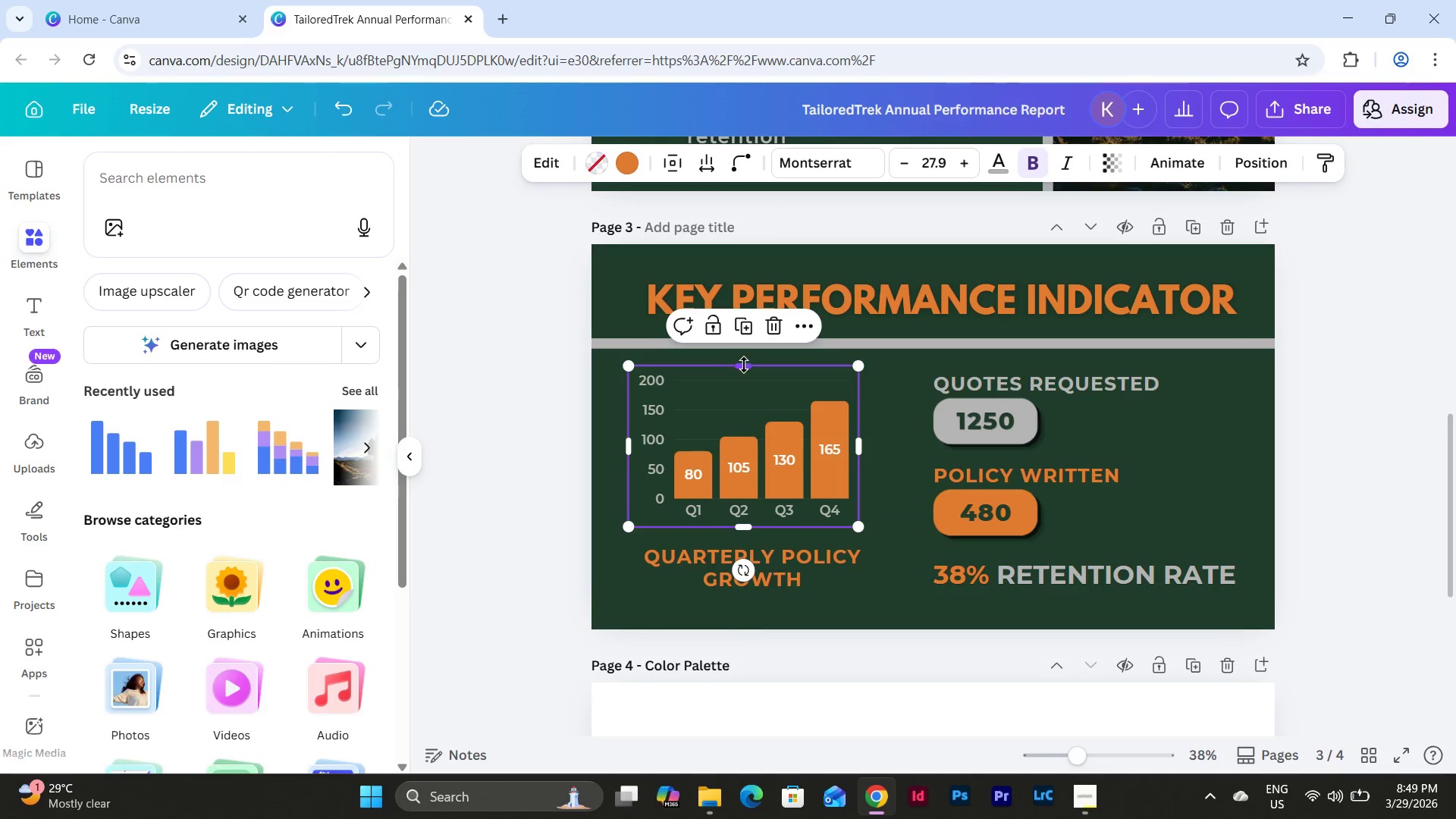 
left_click_drag(start_coordinate=[744, 366], to_coordinate=[745, 359])
 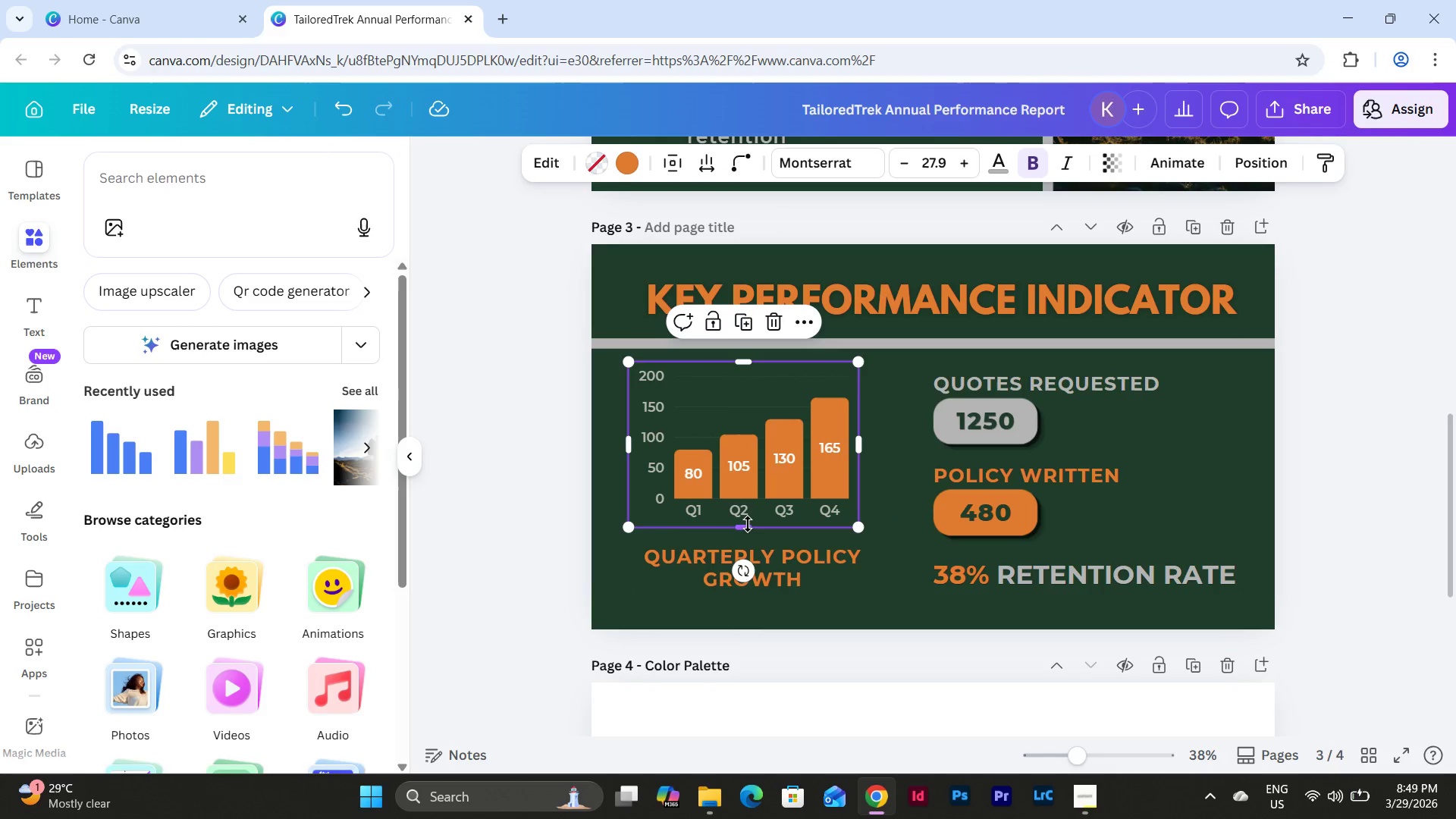 
left_click_drag(start_coordinate=[748, 524], to_coordinate=[747, 530])
 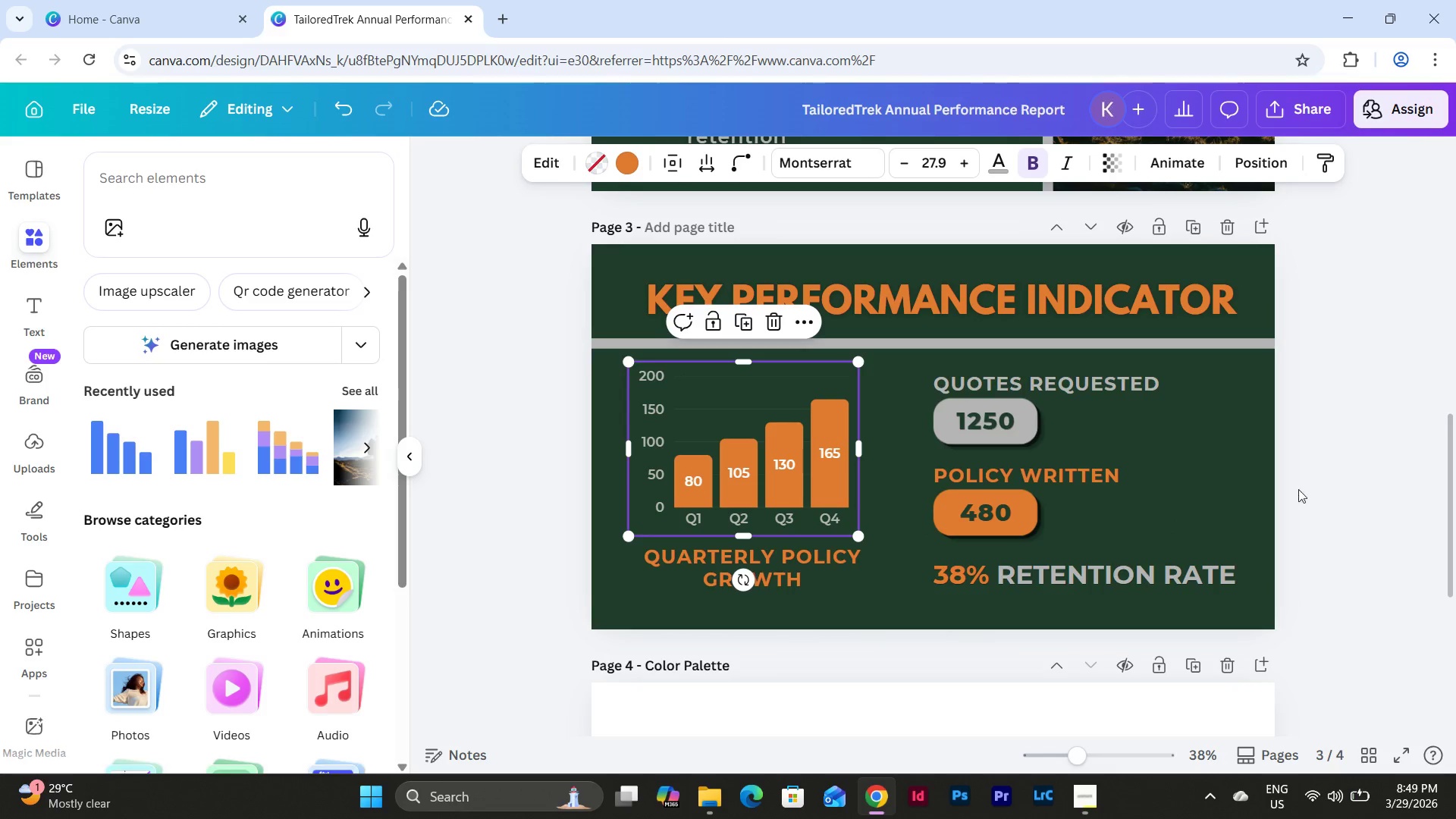 
left_click([1303, 484])
 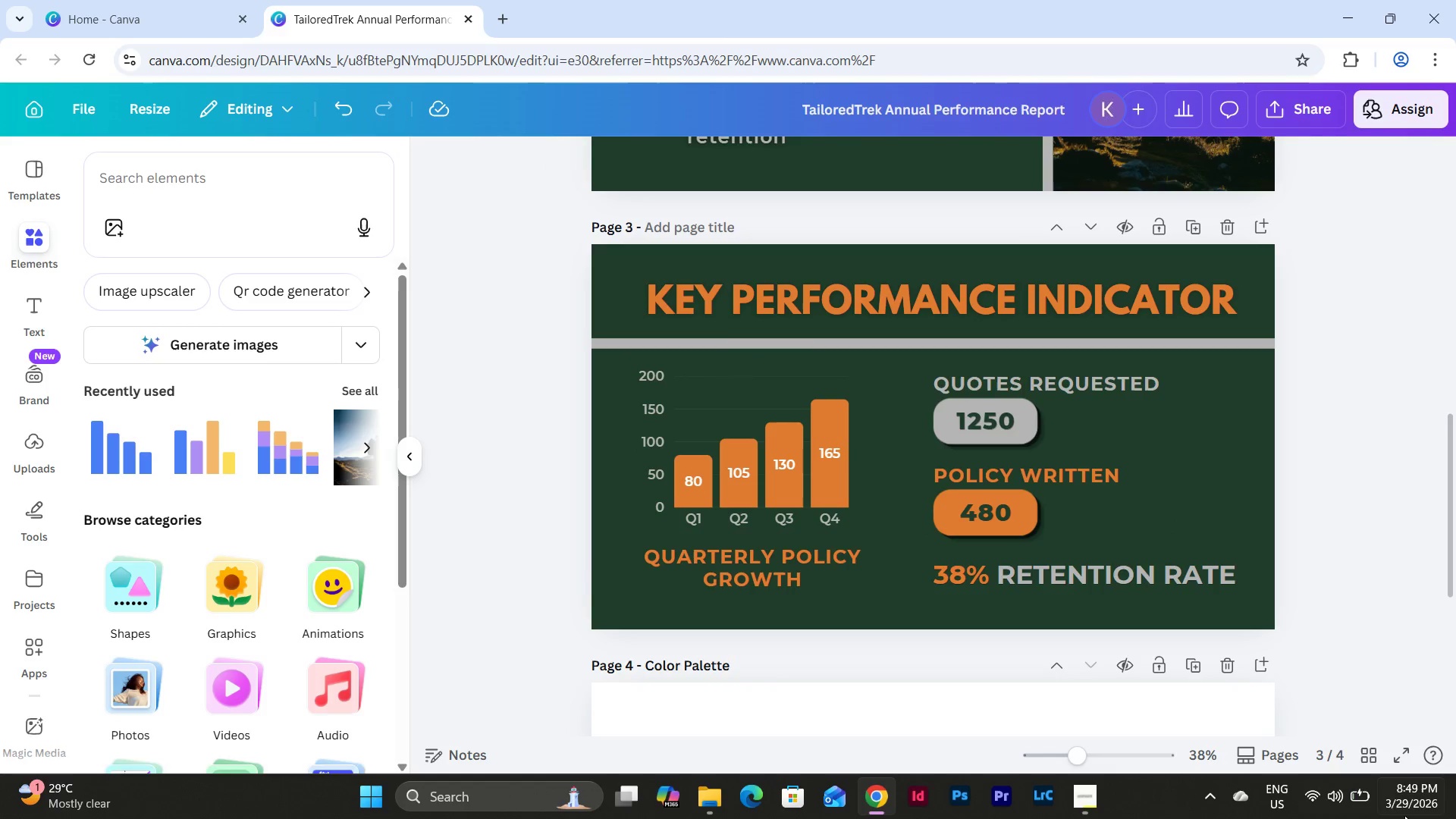 
left_click([1372, 761])
 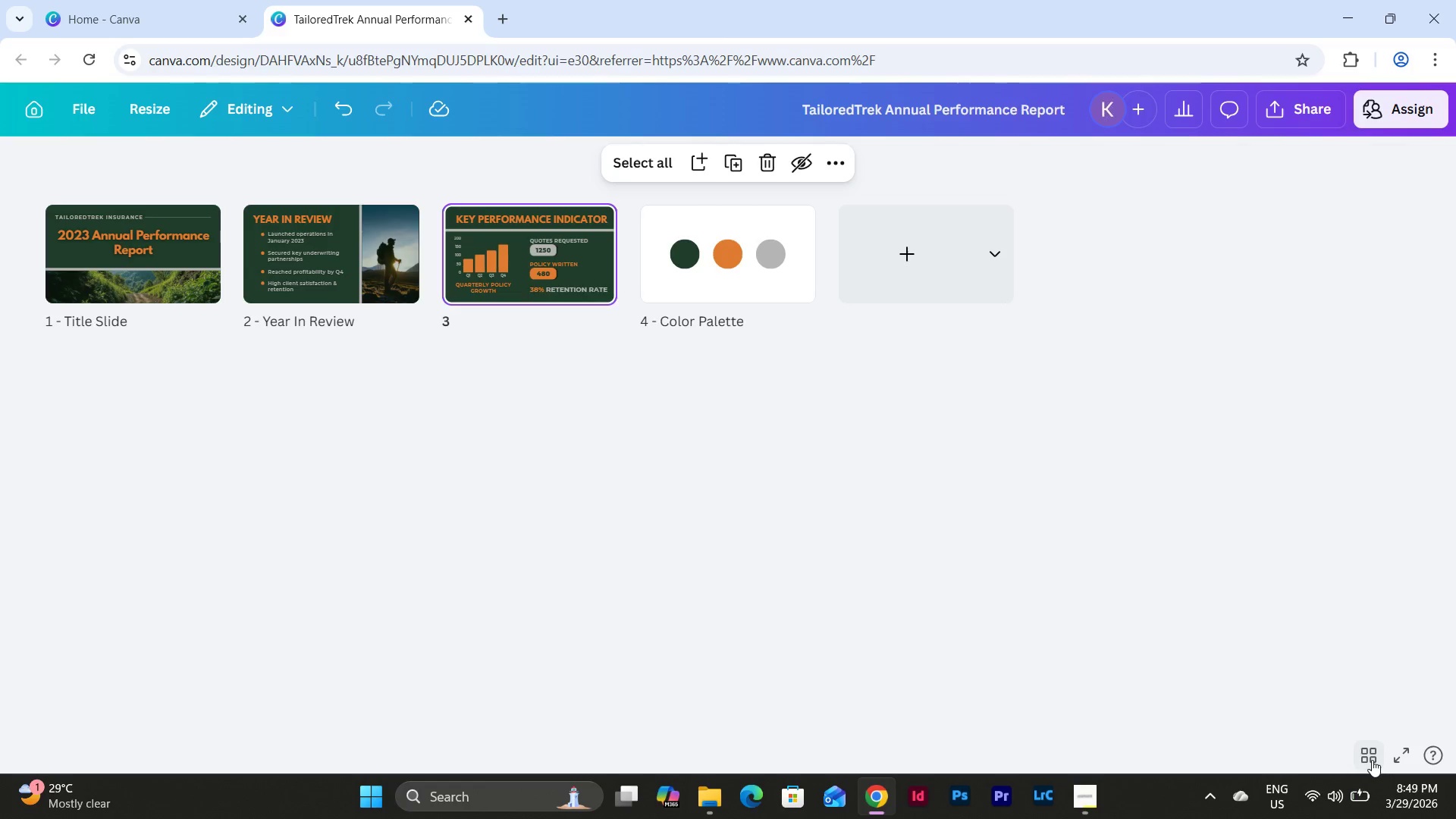 
left_click([1372, 760])
 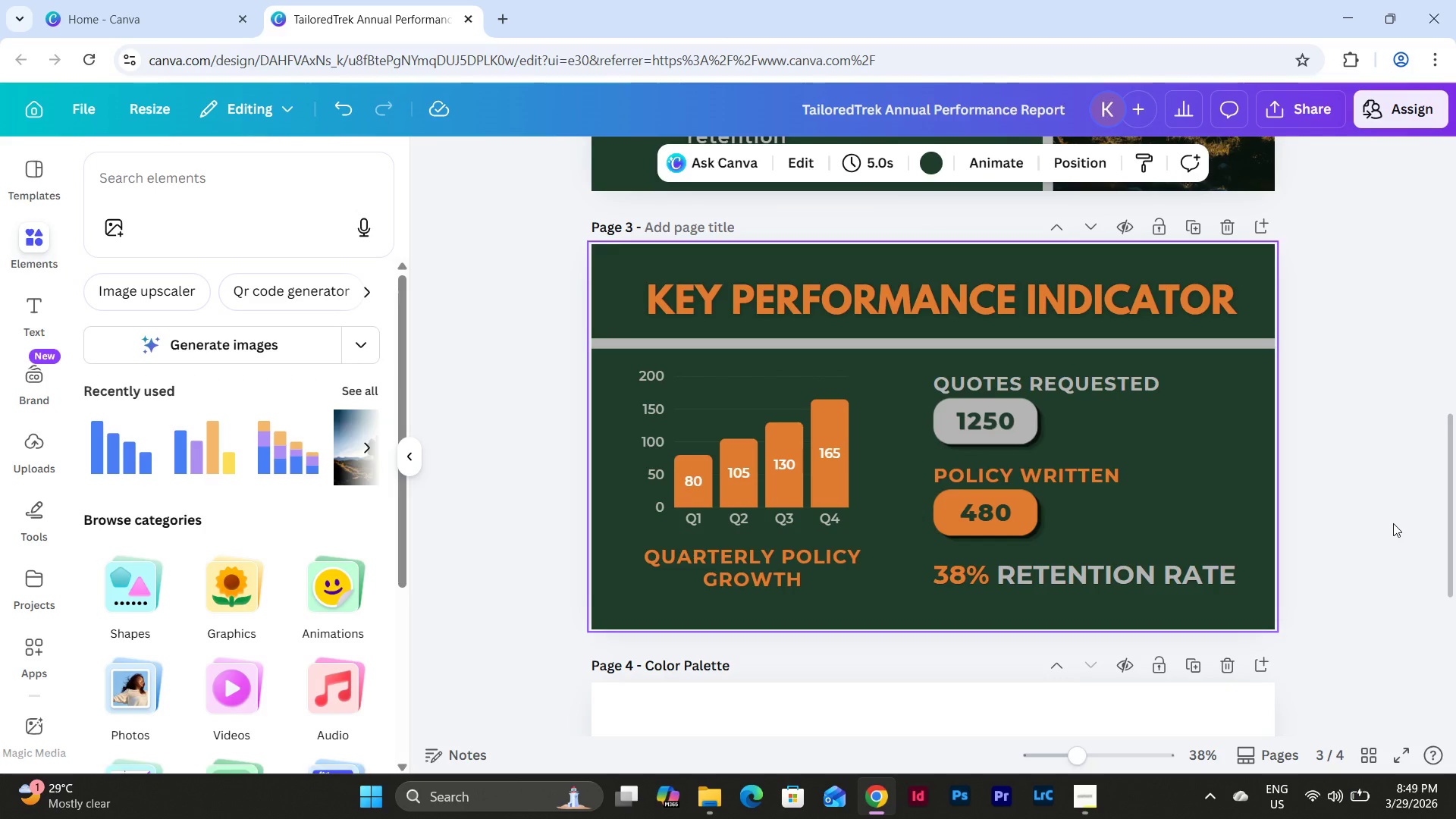 
scroll: coordinate [1397, 519], scroll_direction: up, amount: 4.0
 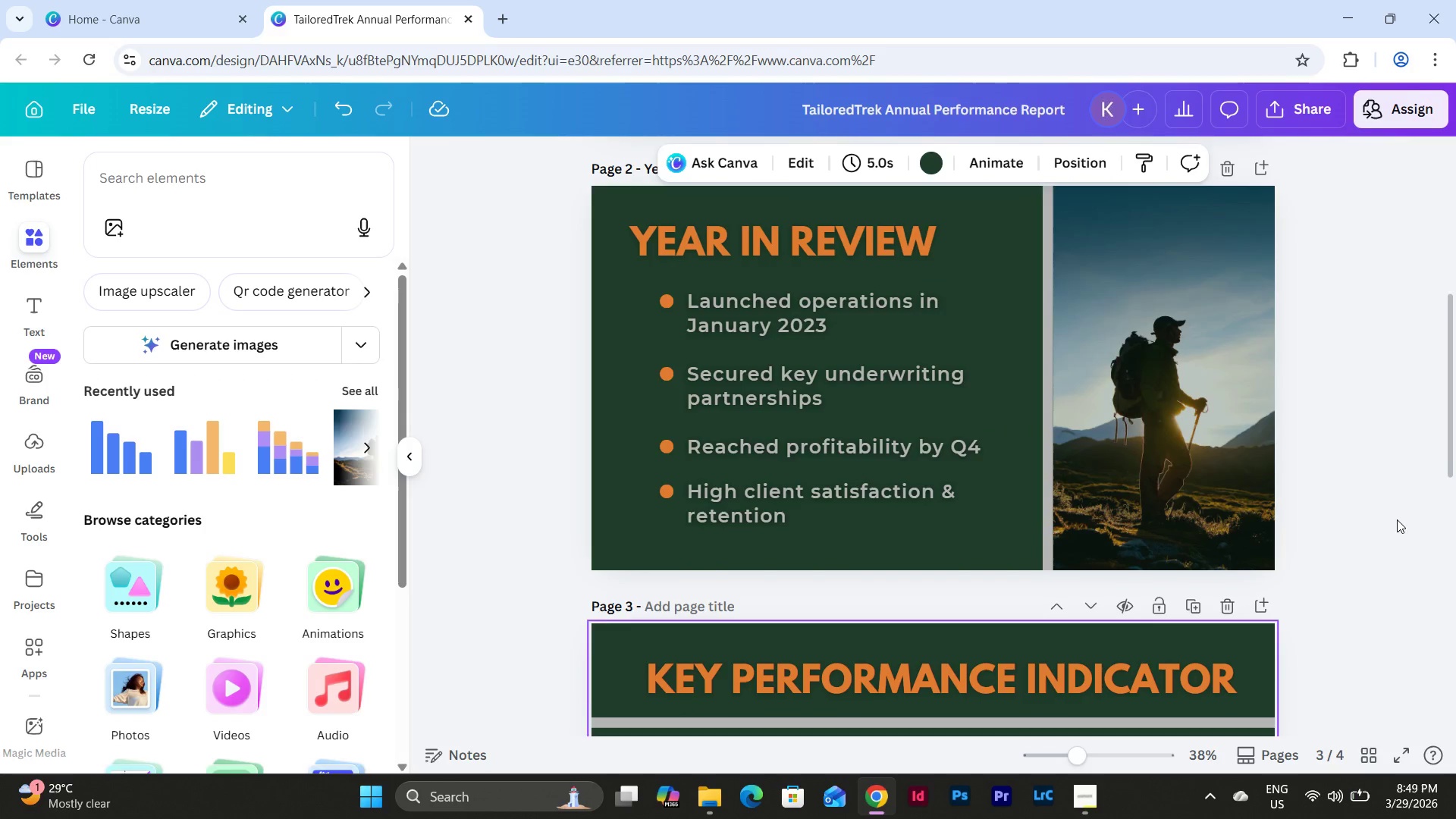 
scroll: coordinate [1371, 496], scroll_direction: down, amount: 2.0
 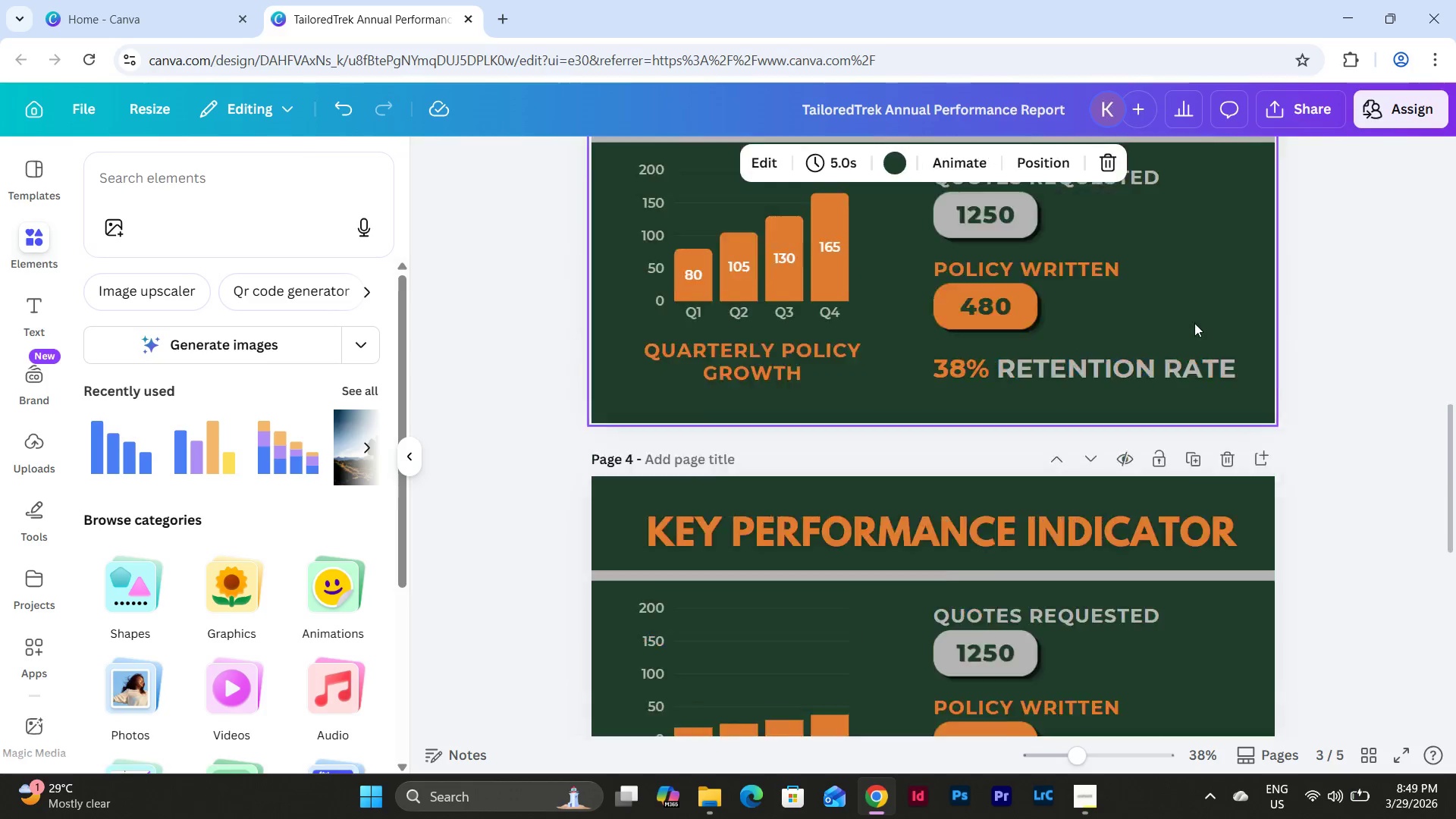 
scroll: coordinate [1357, 532], scroll_direction: none, amount: 0.0
 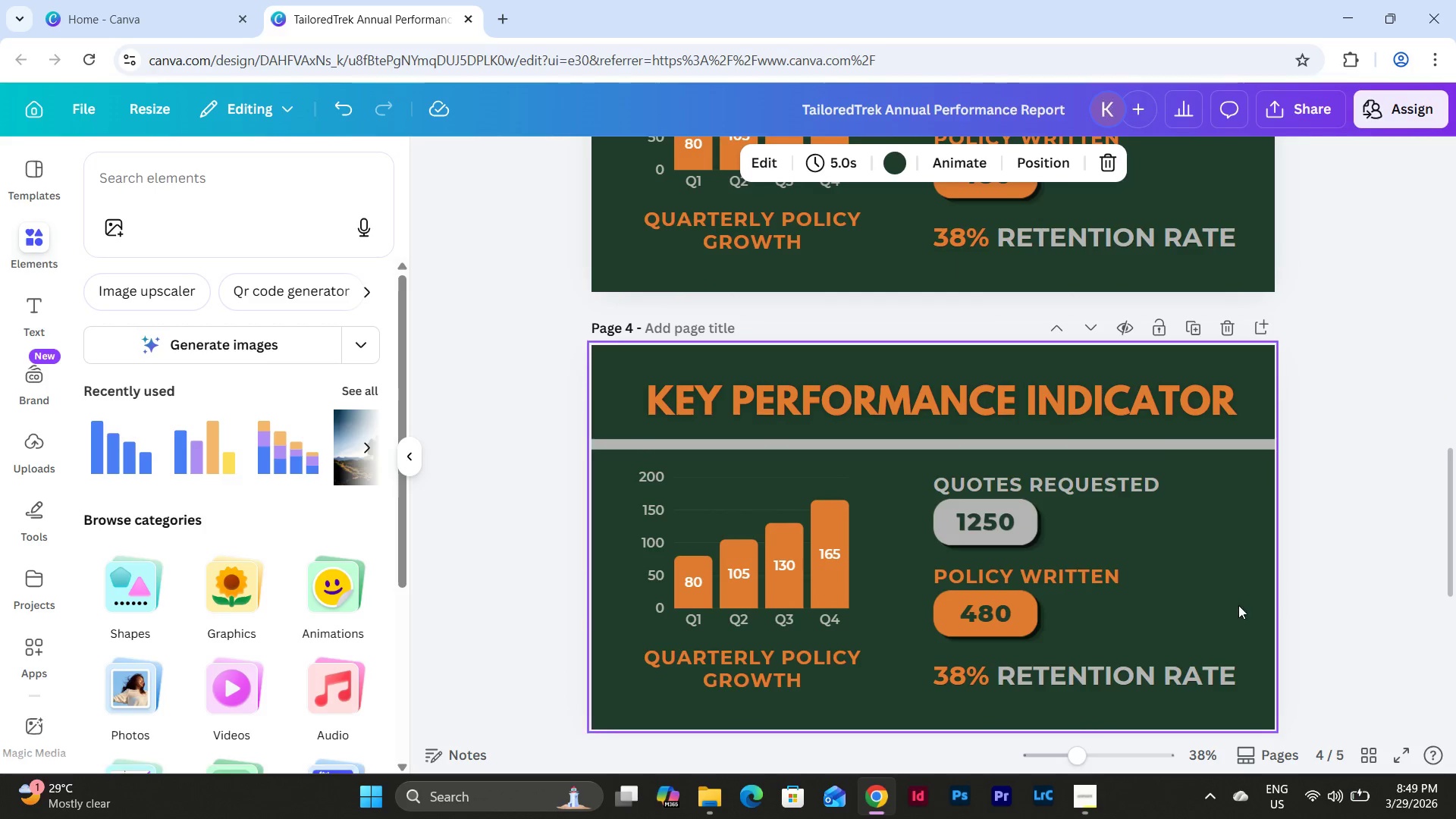 
left_click([1092, 802])